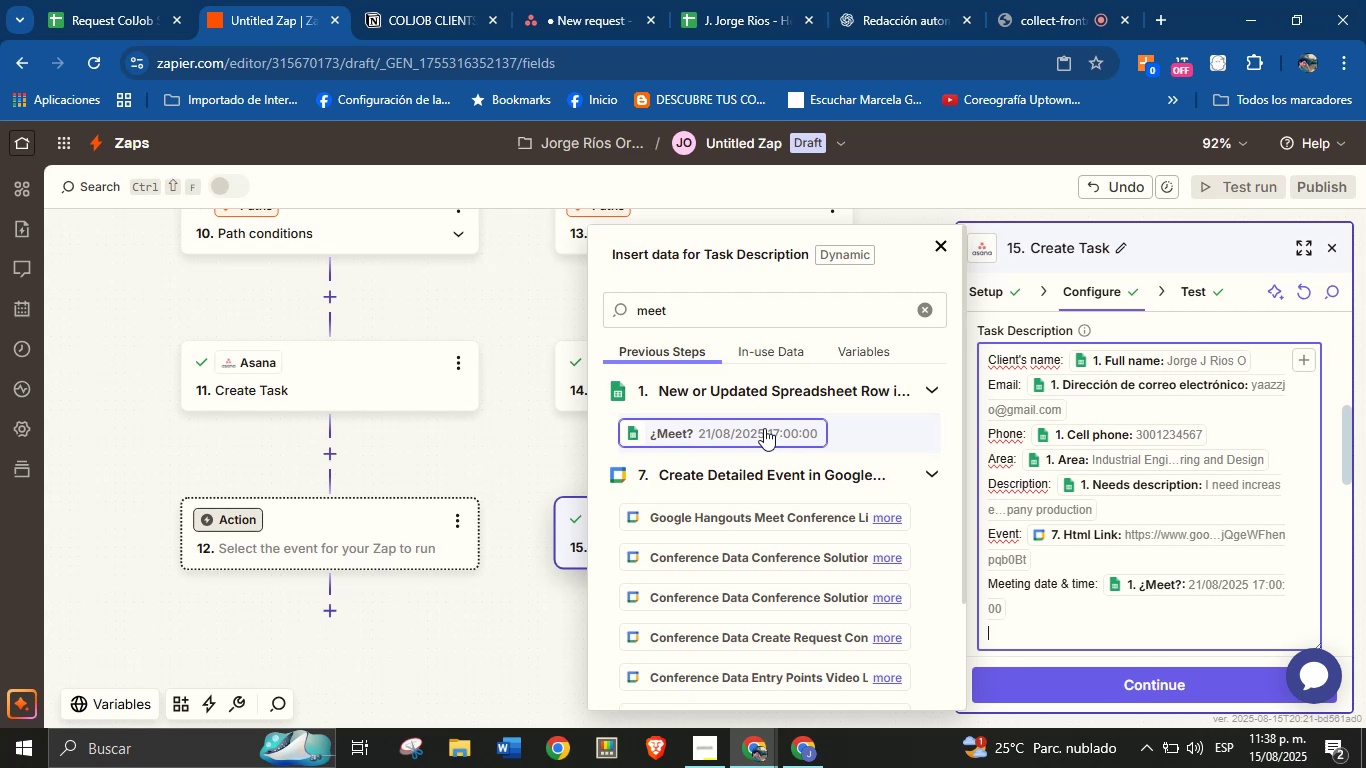 
wait(18.32)
 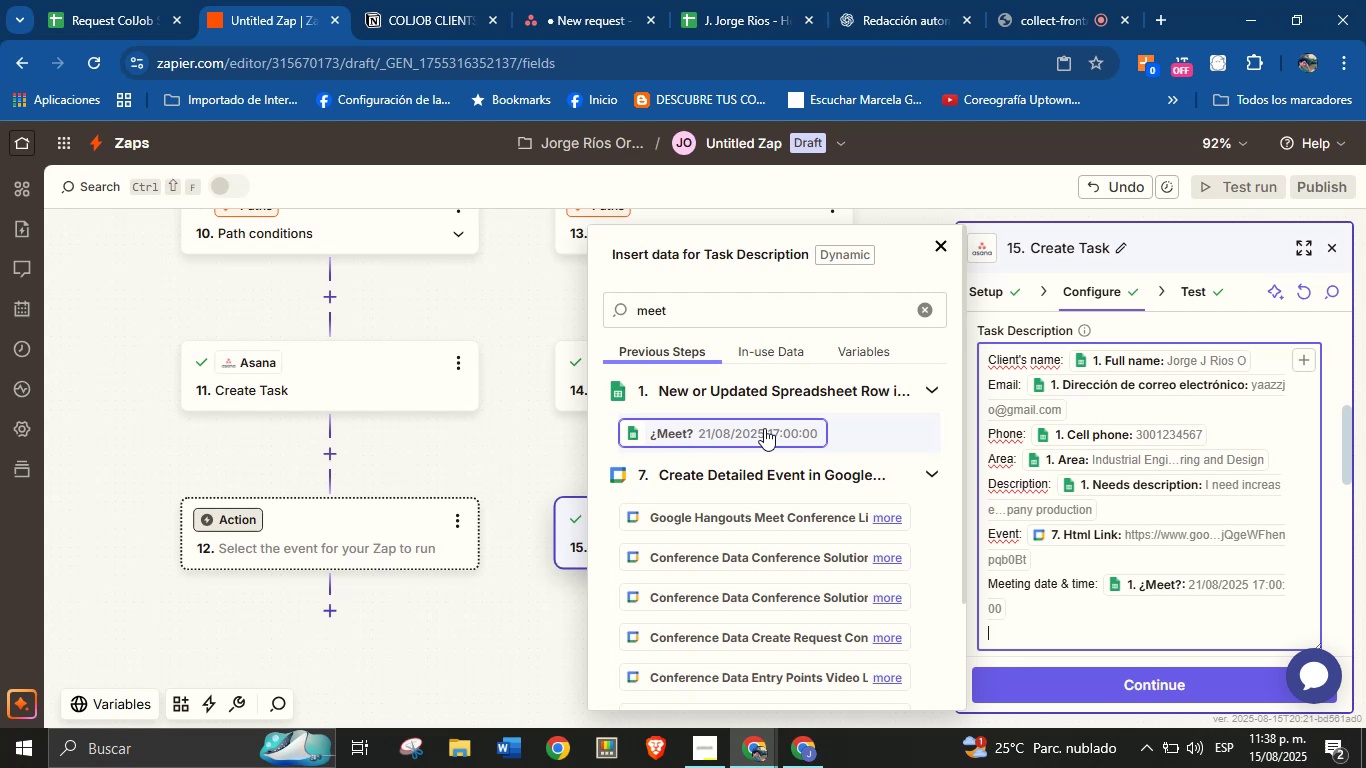 
key(CapsLock)
 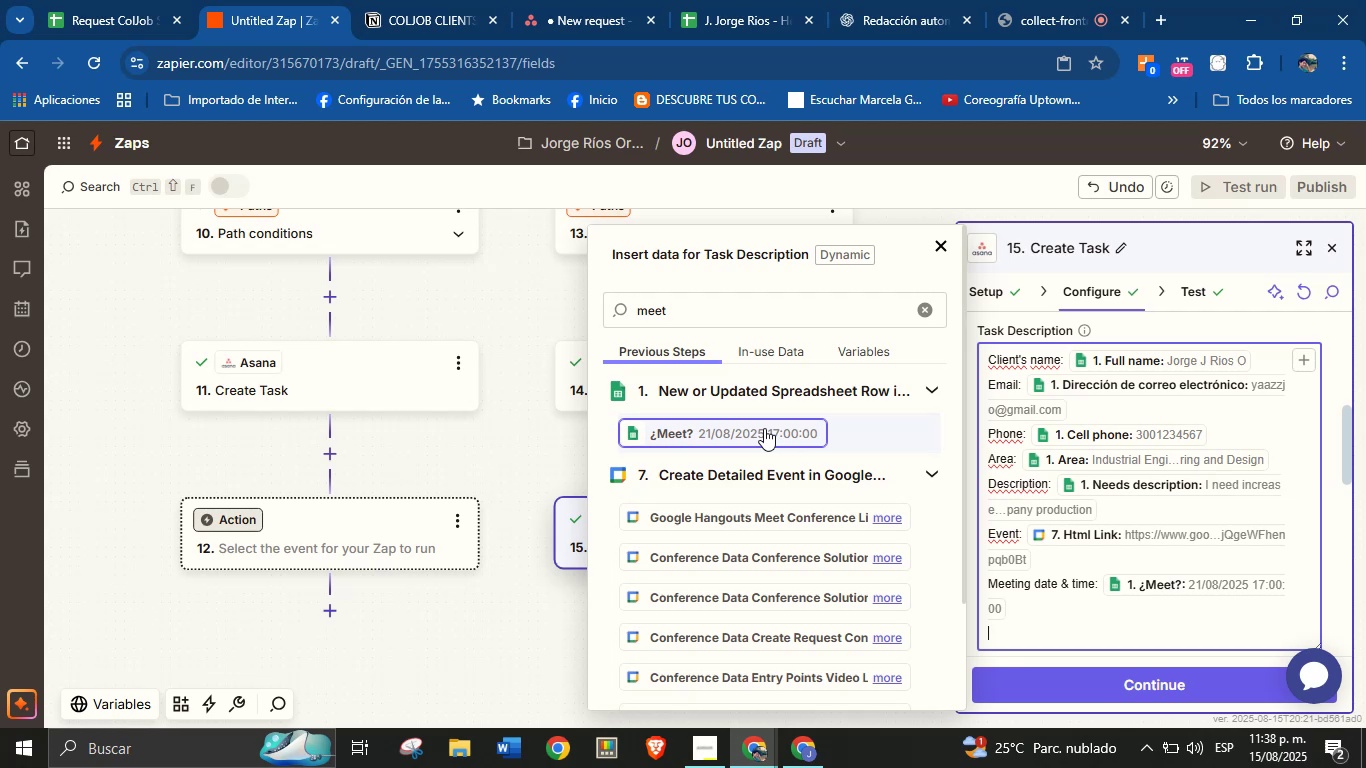 
key(CapsLock)
 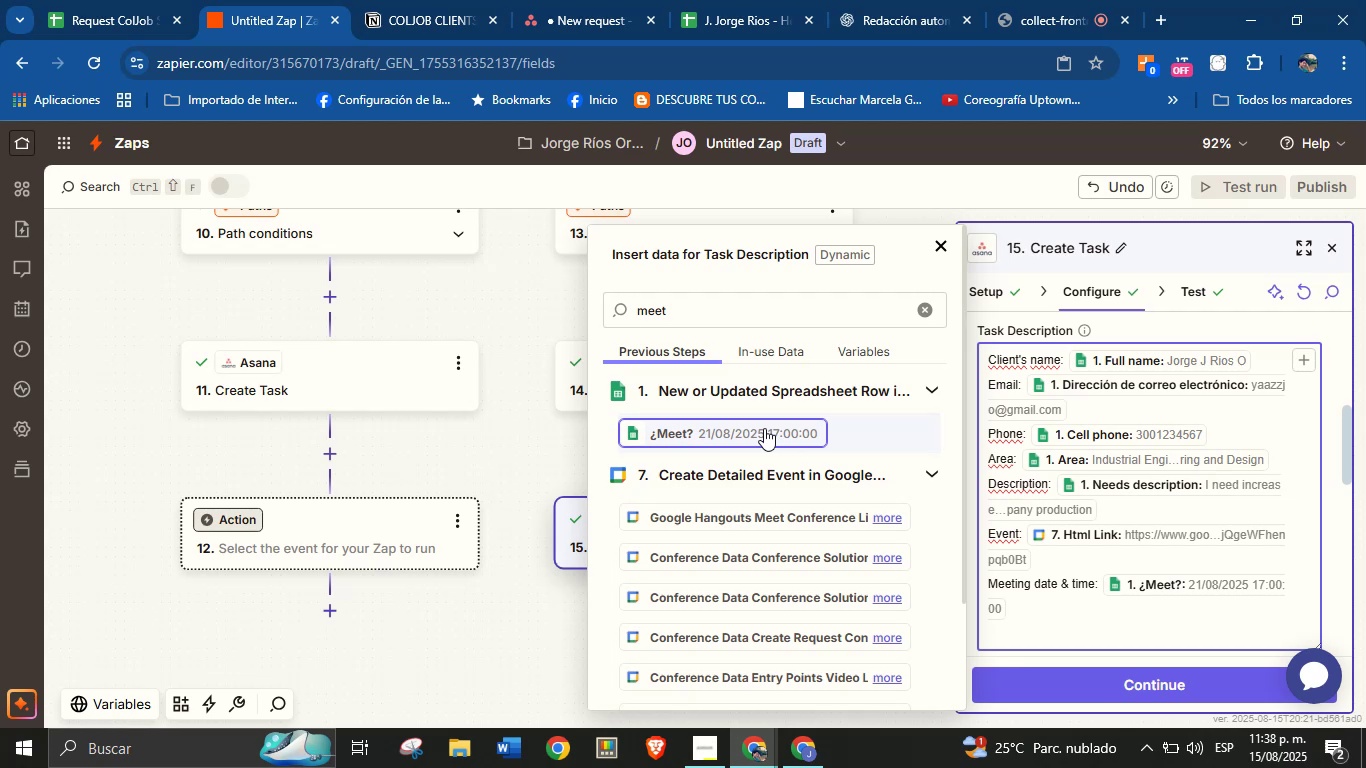 
key(CapsLock)
 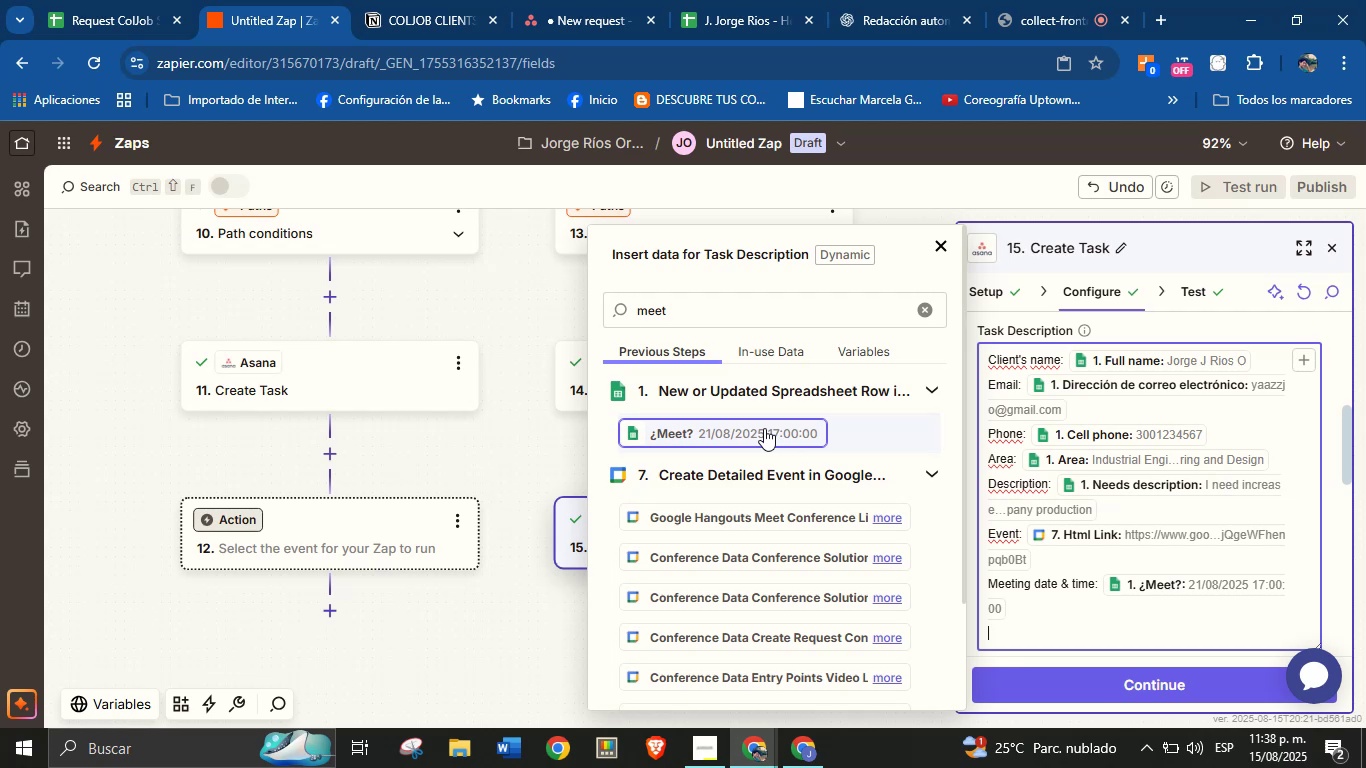 
double_click([751, 298])
 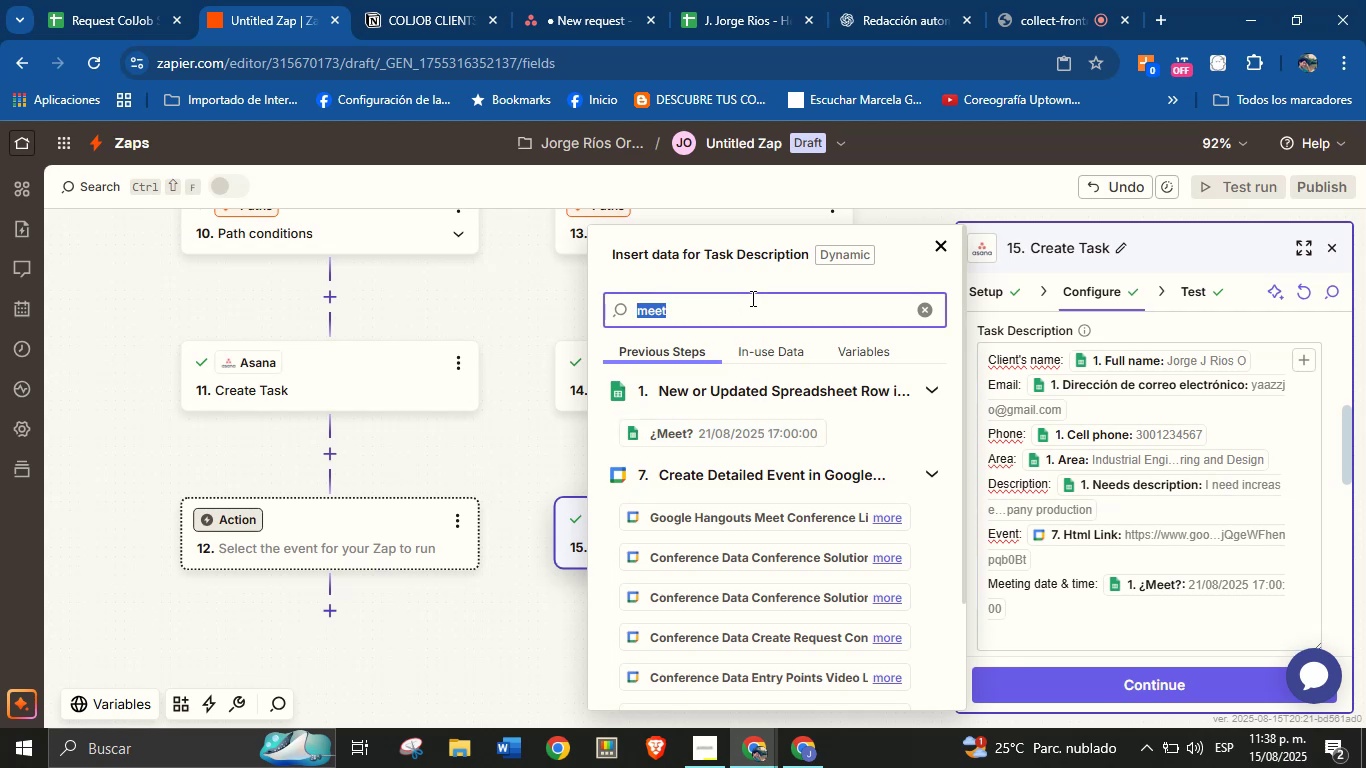 
key(Backspace)
 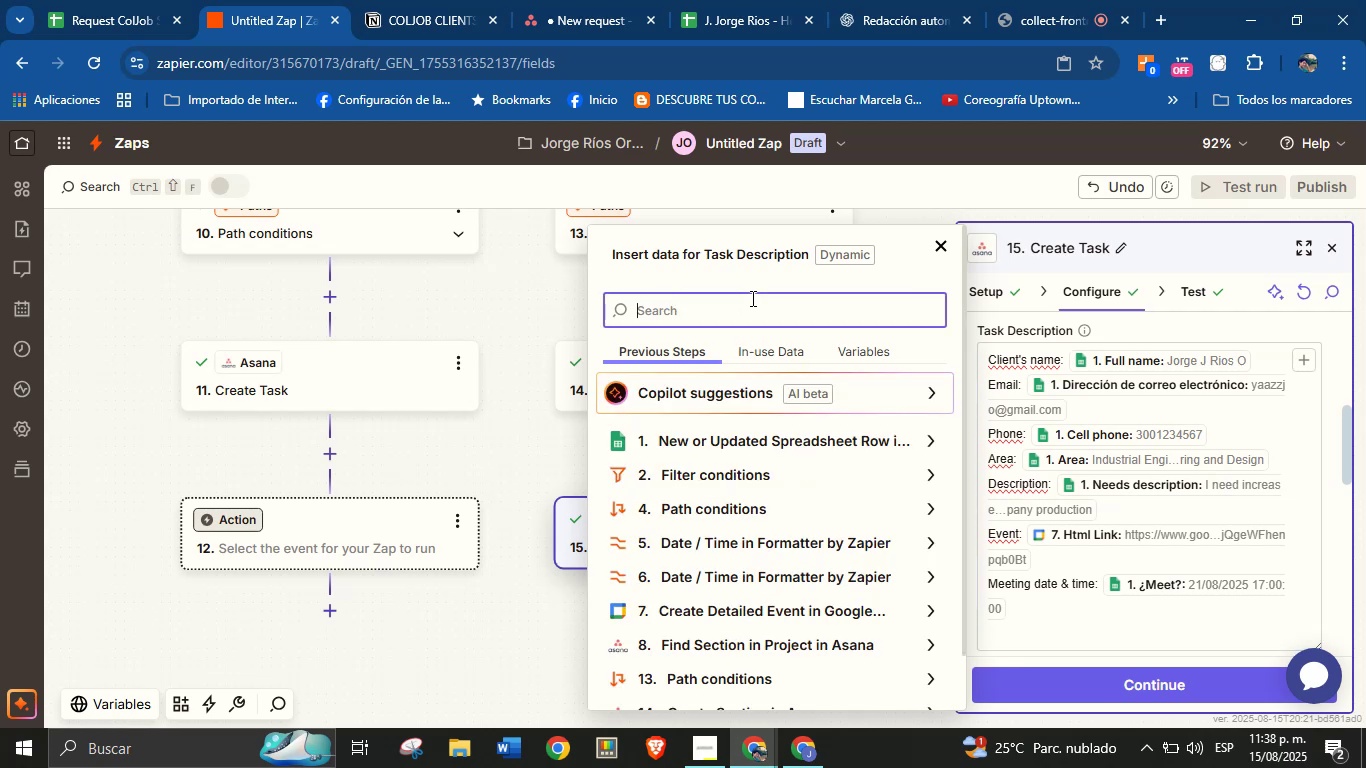 
wait(7.34)
 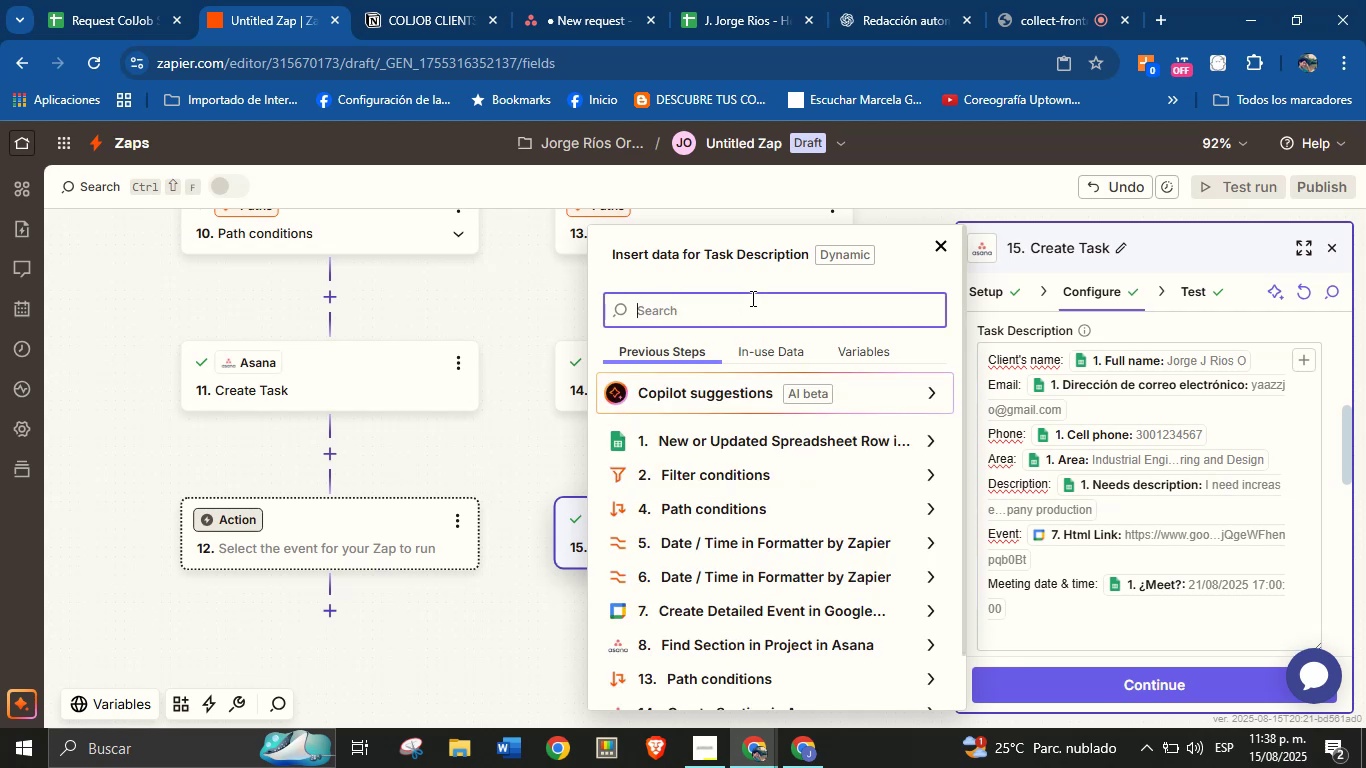 
left_click([1034, 634])
 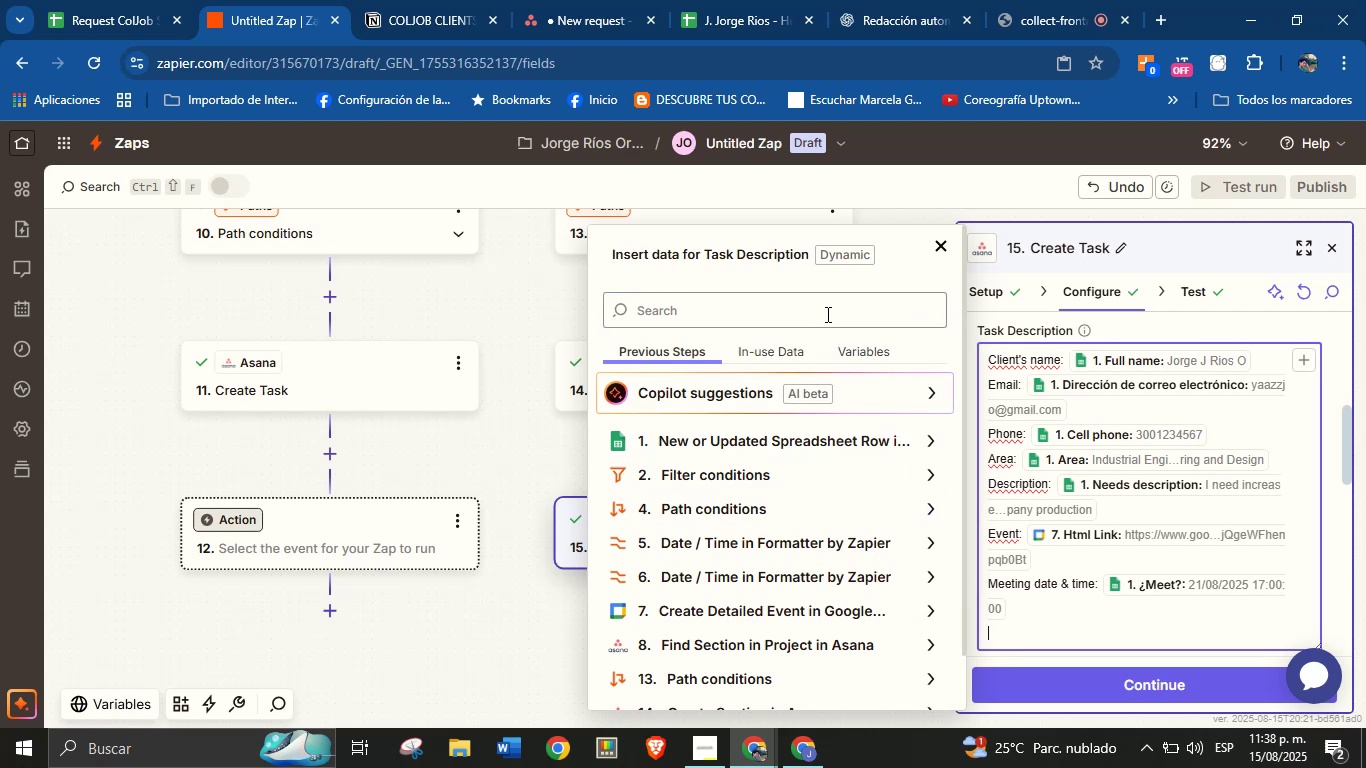 
type(m)
key(Backspace)
type(Meeting link> )
 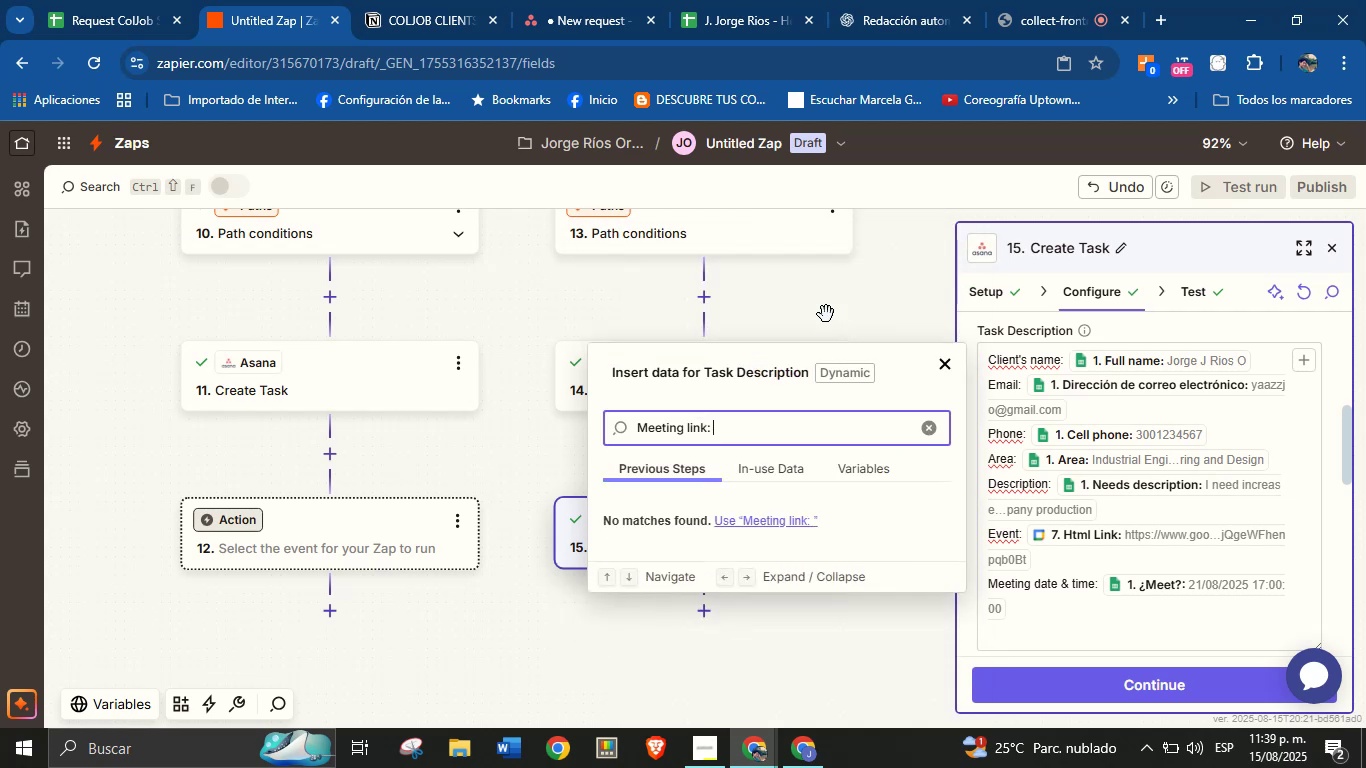 
left_click([1021, 633])
 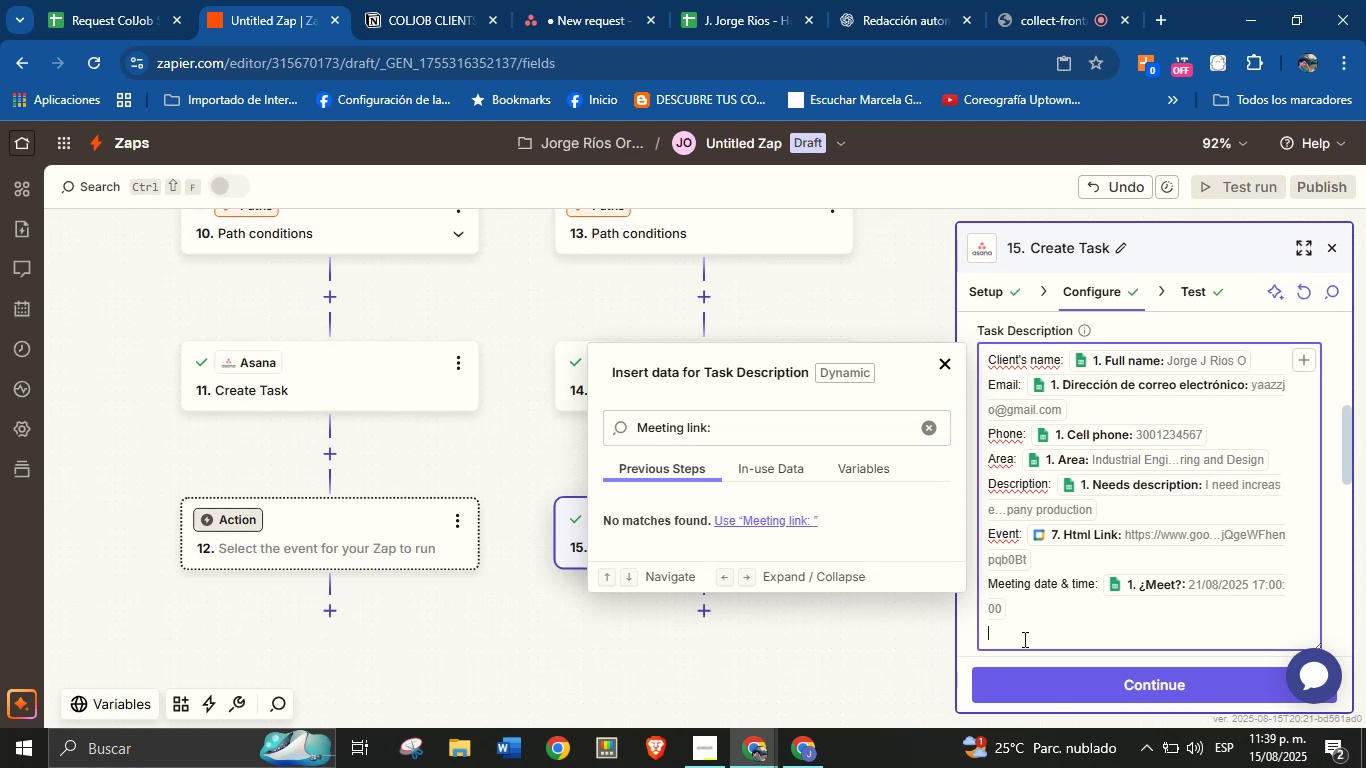 
type(Meeting link> )
 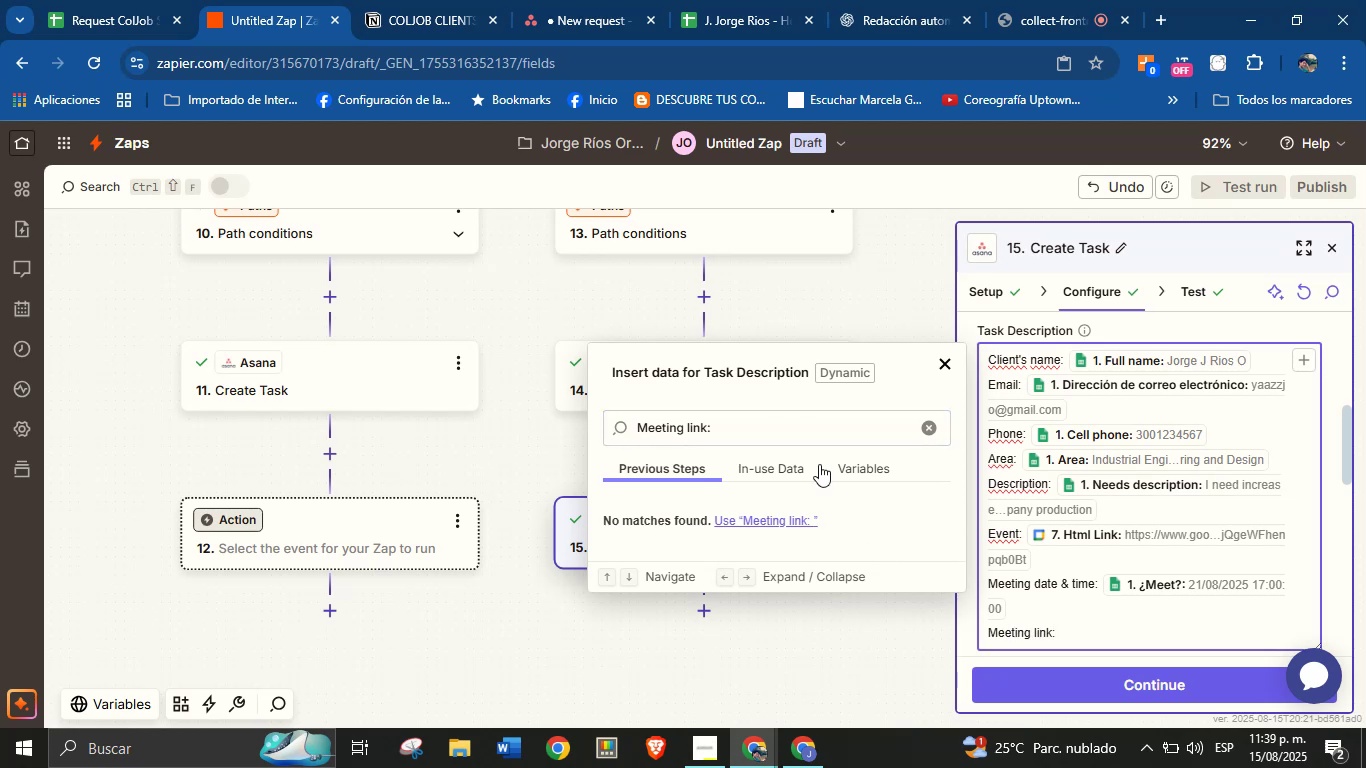 
left_click([778, 427])
 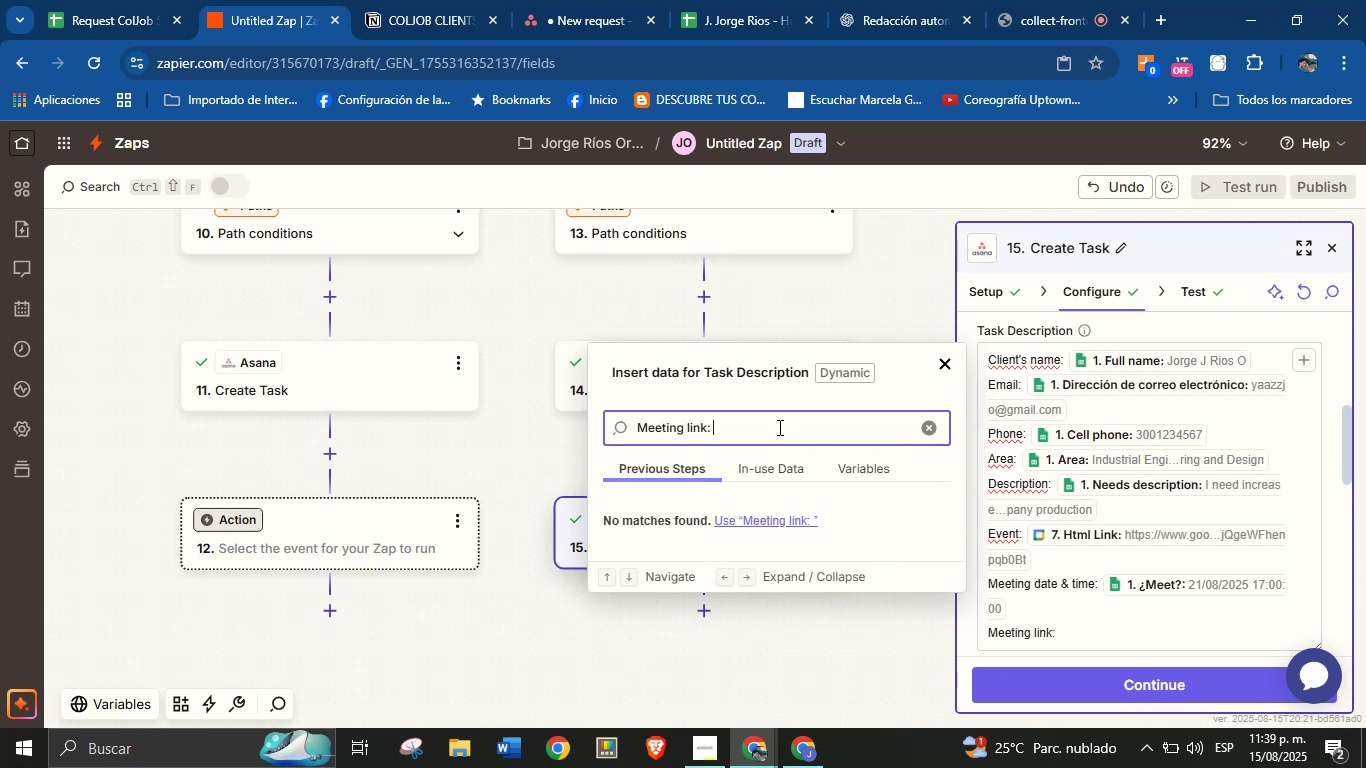 
key(Backspace)
 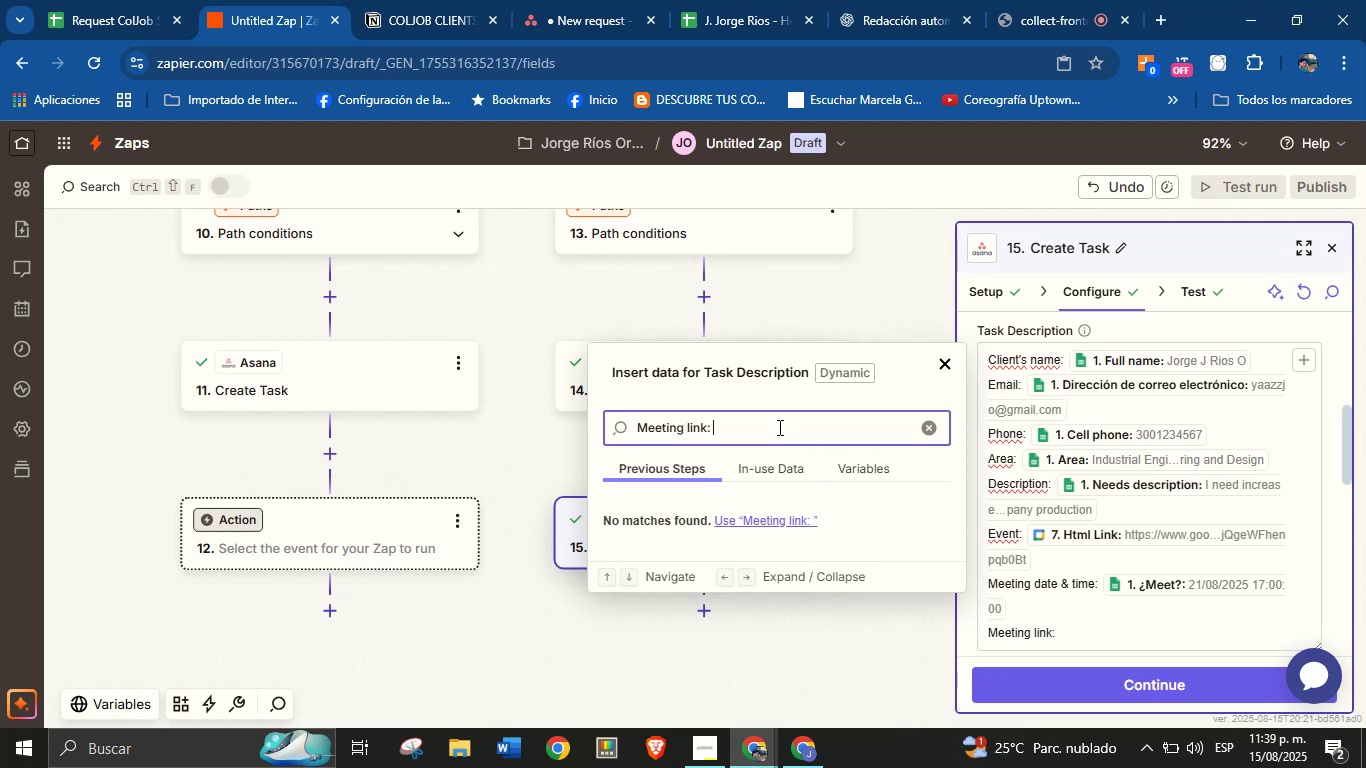 
key(Backspace)
 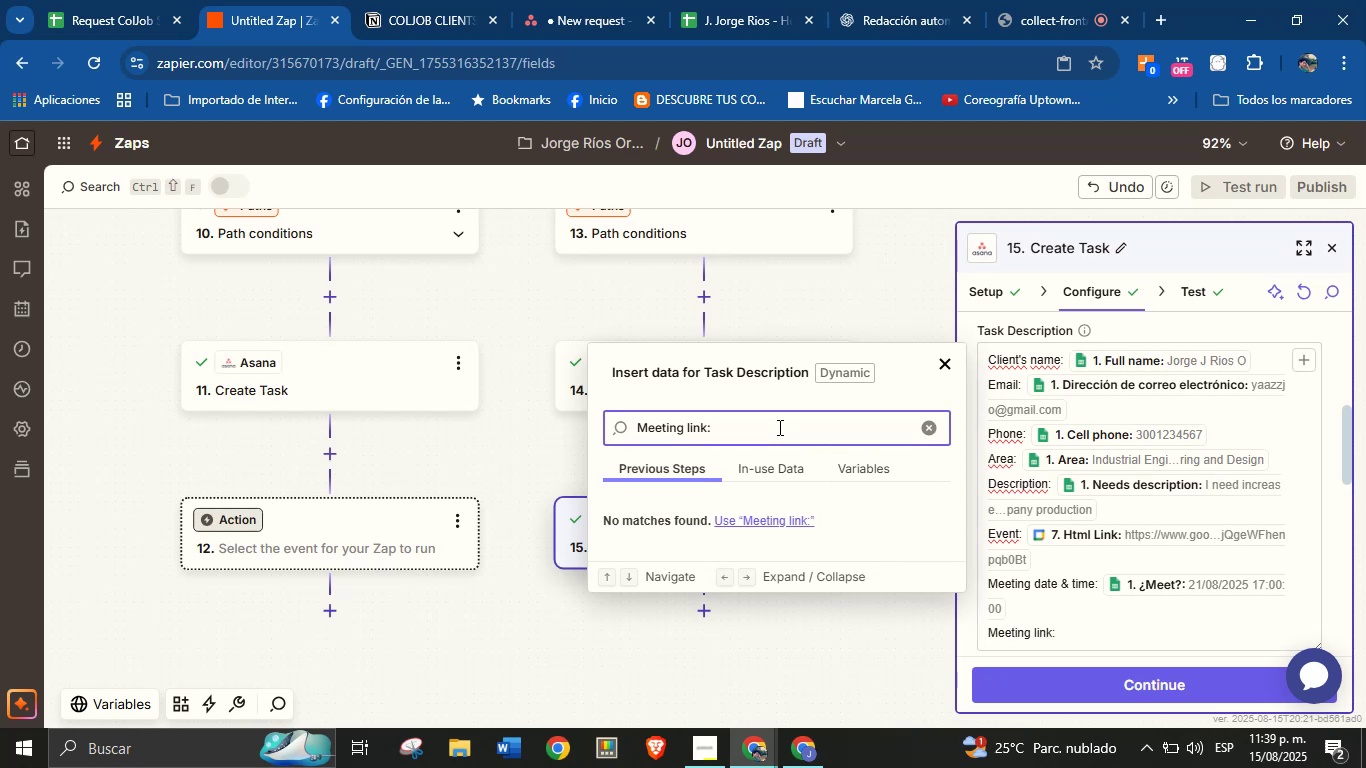 
key(Backspace)
 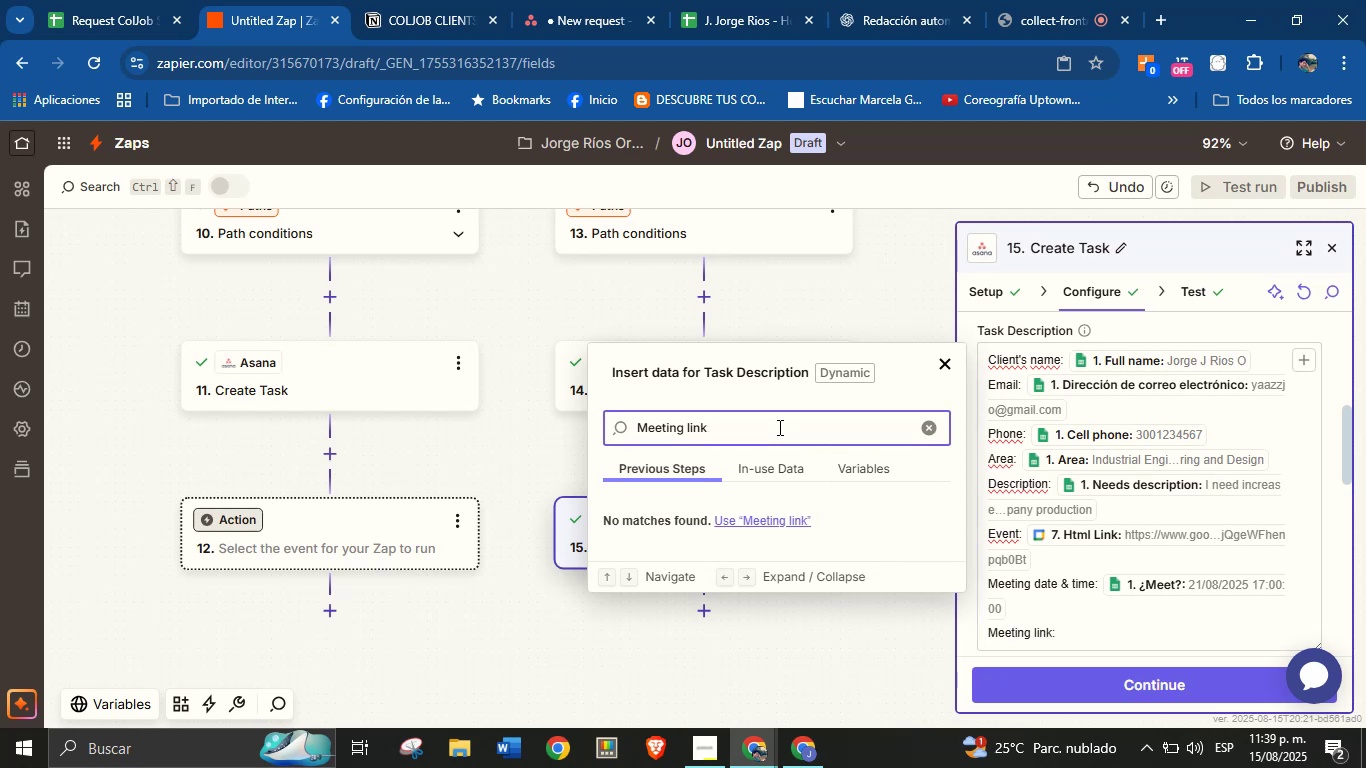 
key(Backspace)
 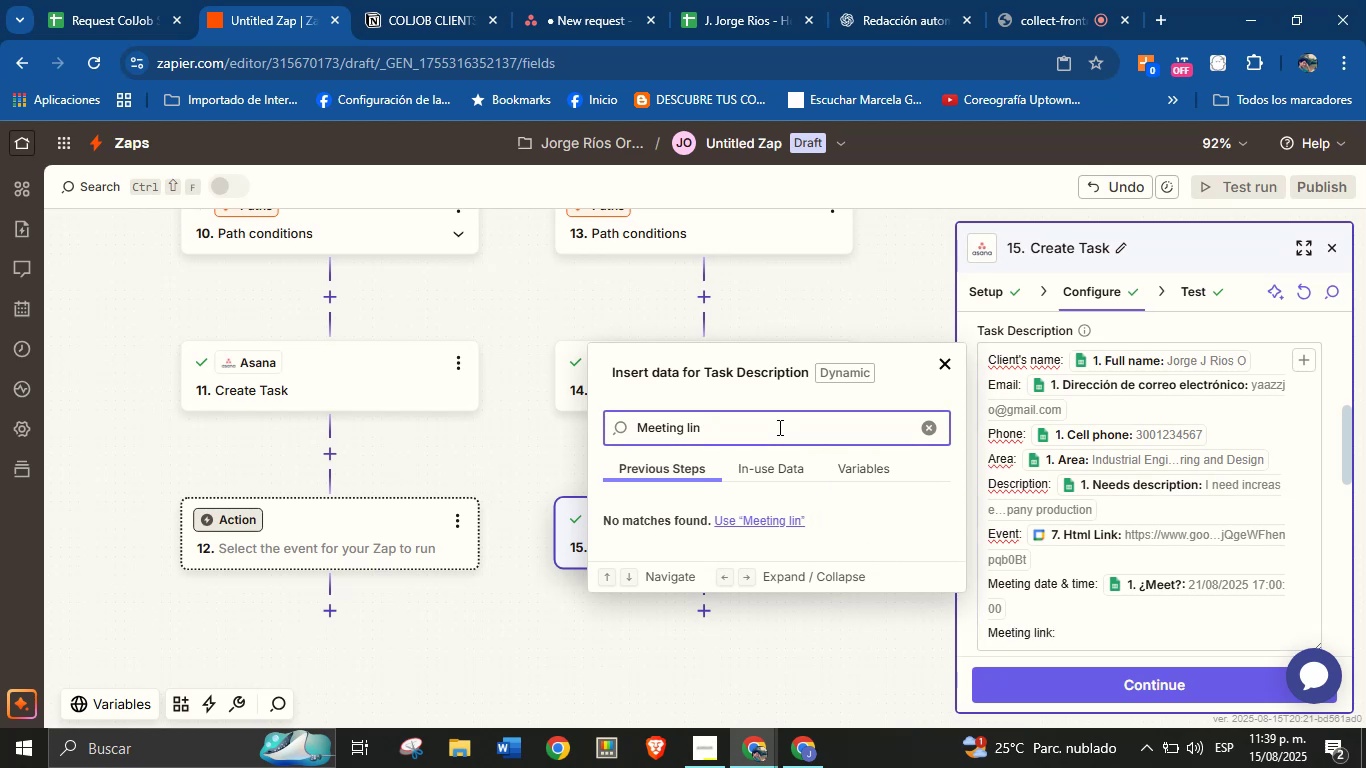 
key(Backspace)
 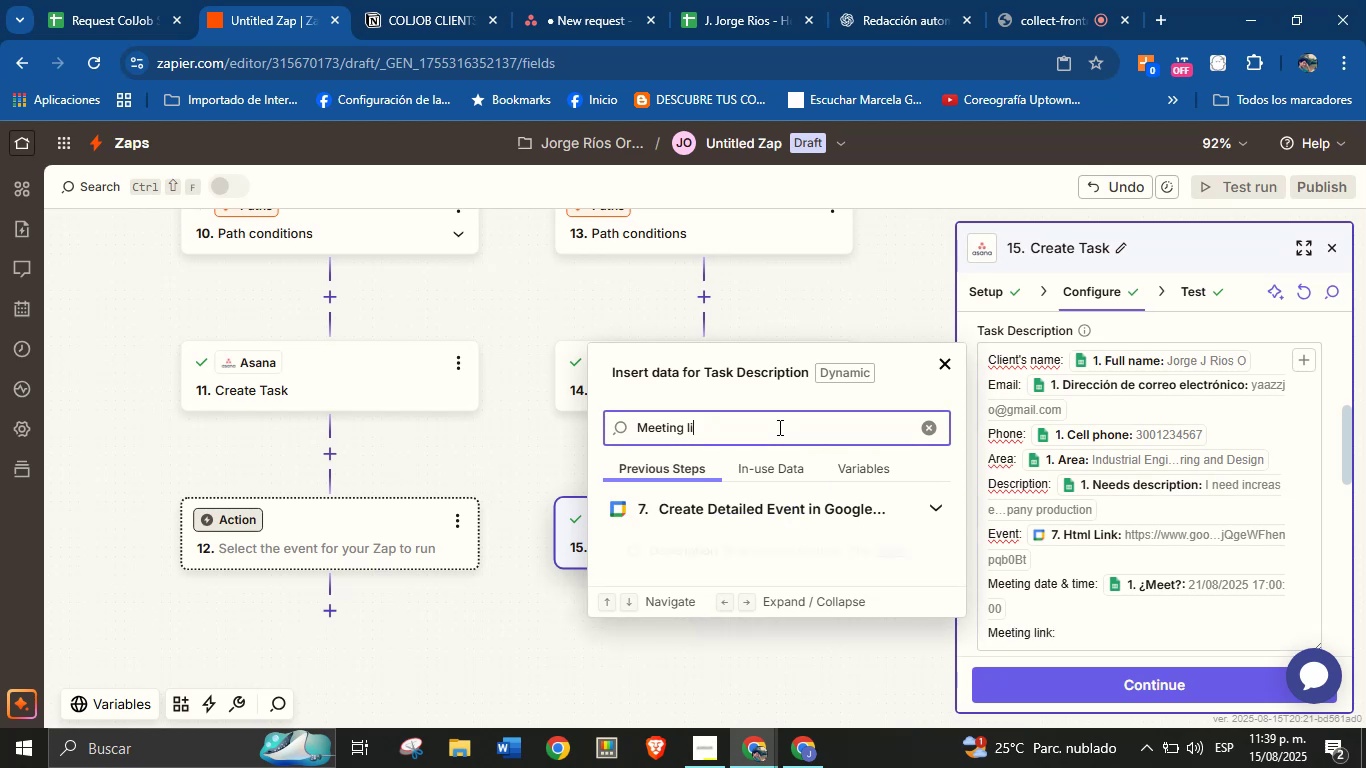 
key(Backspace)
 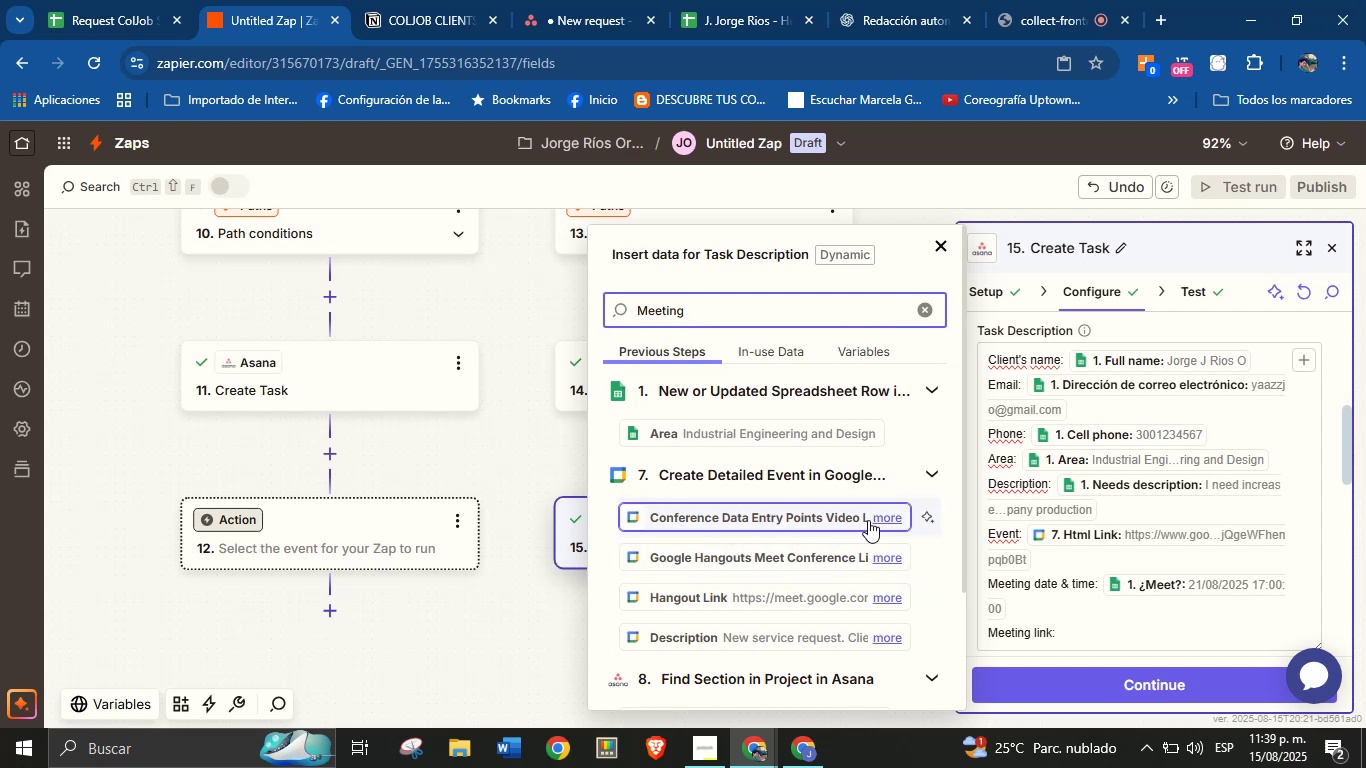 
wait(6.62)
 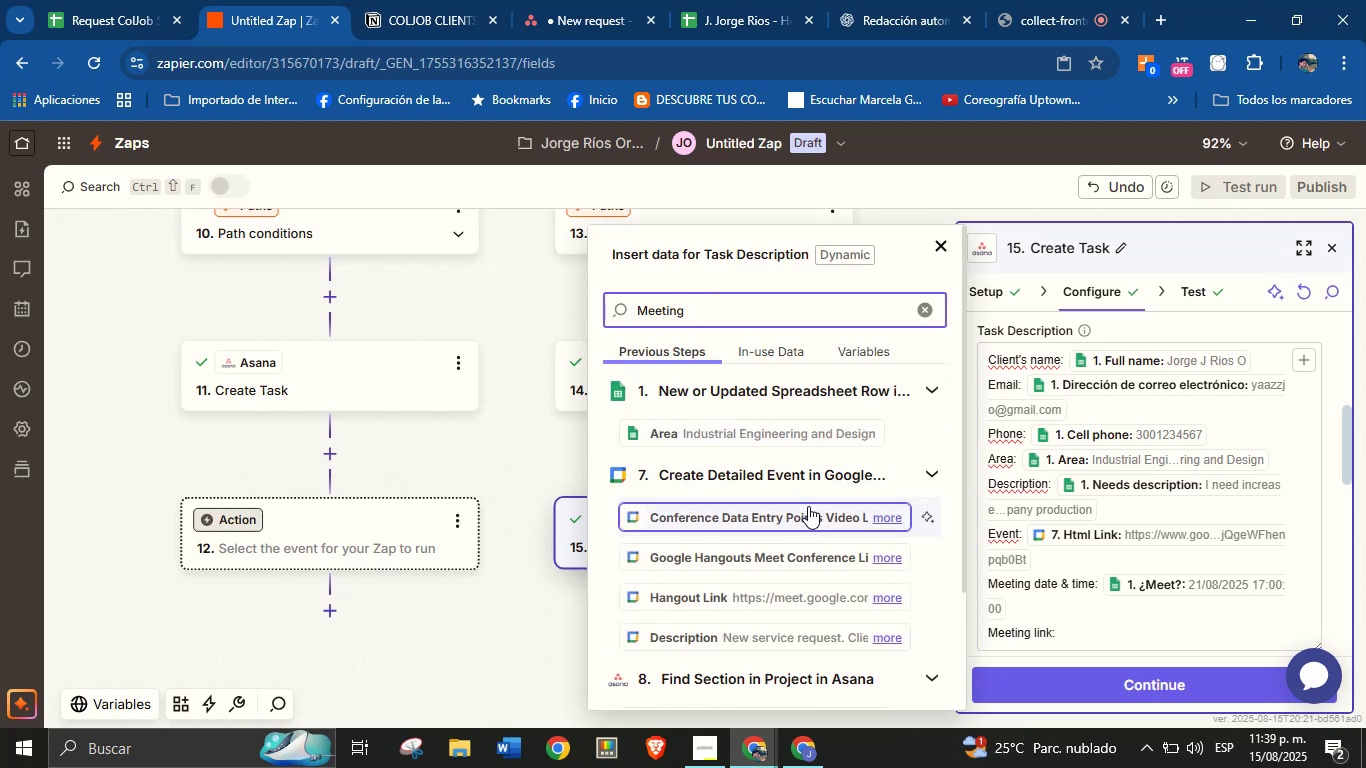 
left_click([774, 527])
 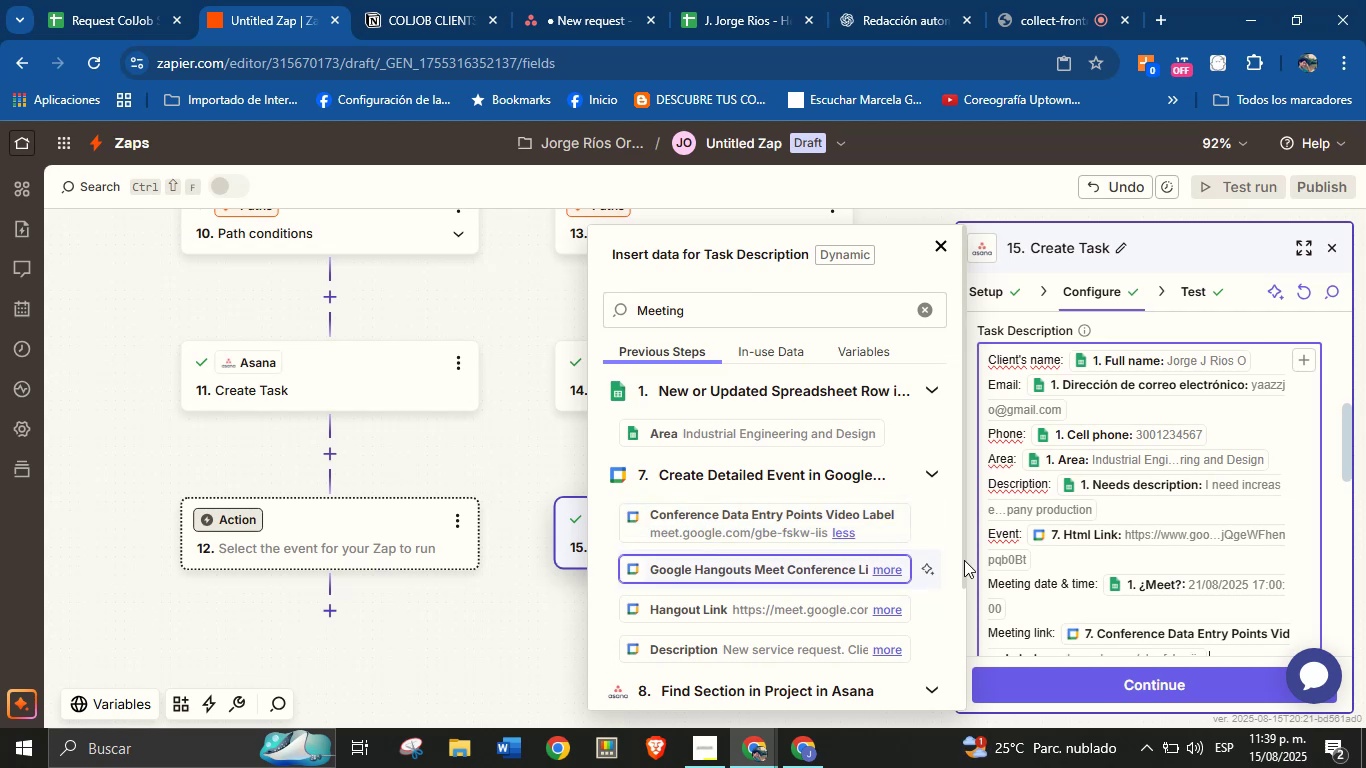 
scroll: coordinate [1081, 526], scroll_direction: down, amount: 1.0
 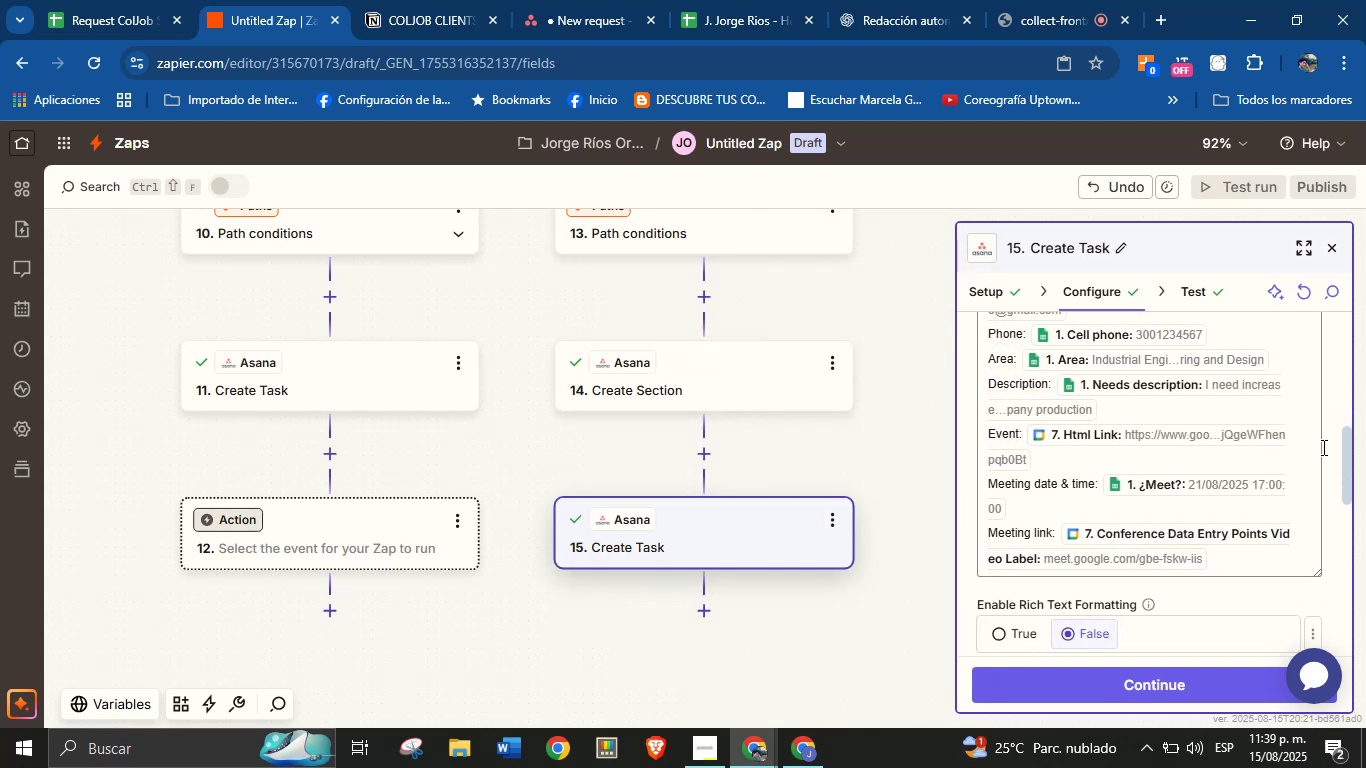 
left_click_drag(start_coordinate=[1344, 437], to_coordinate=[1325, 602])
 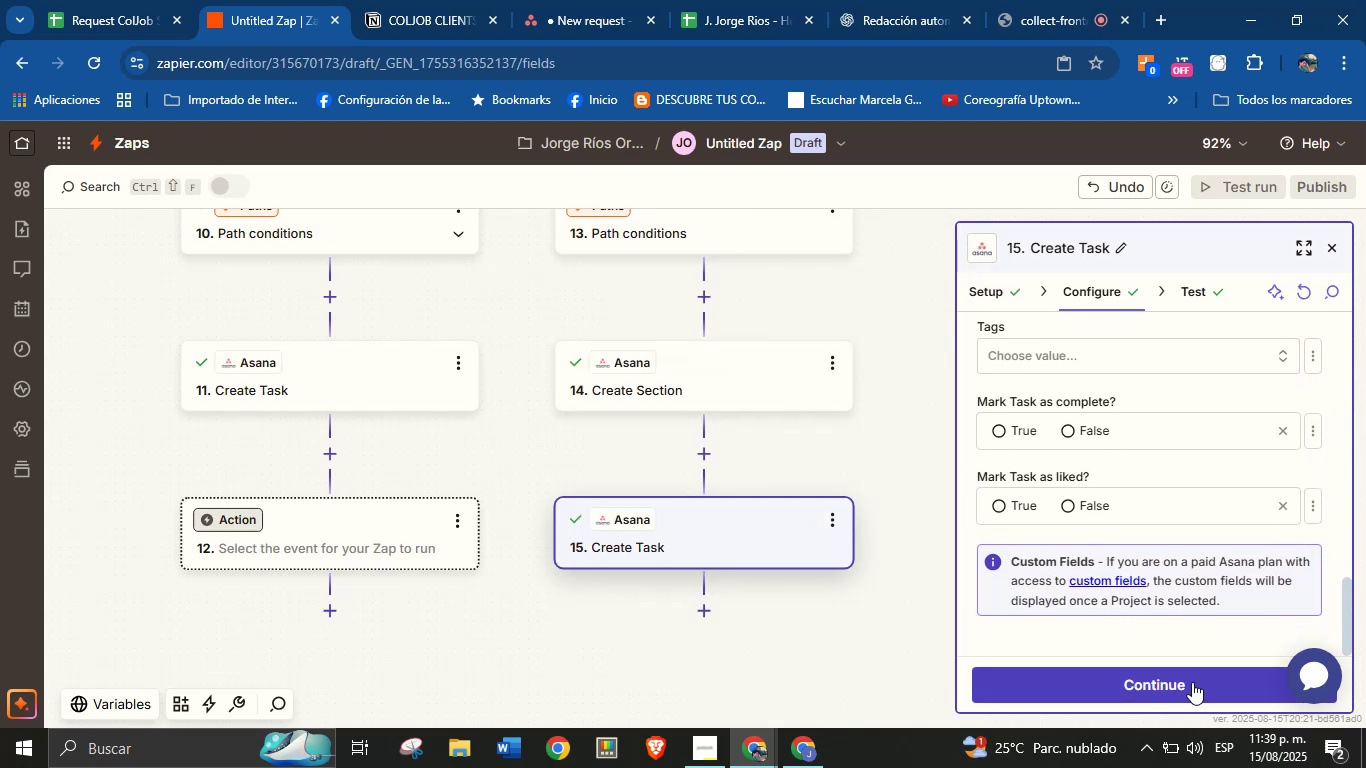 
left_click([1187, 686])
 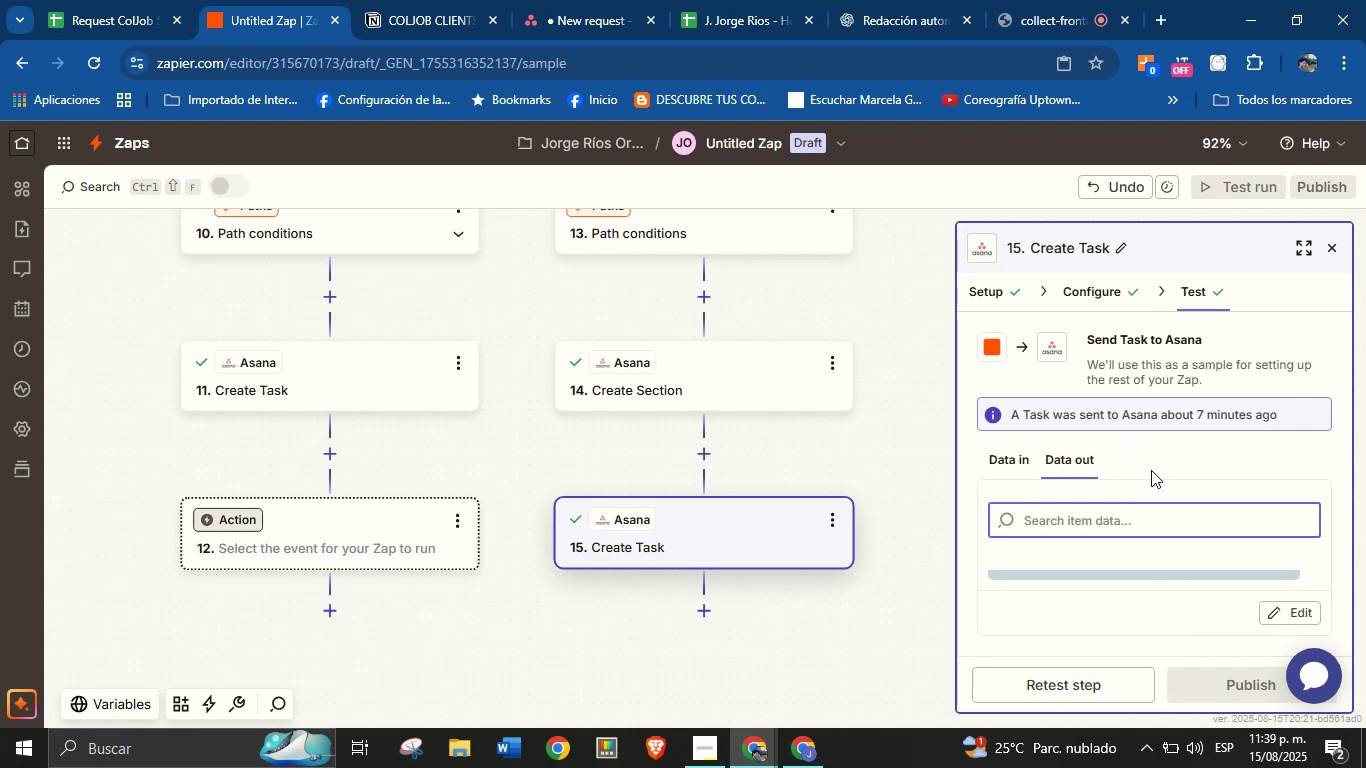 
scroll: coordinate [1151, 472], scroll_direction: down, amount: 1.0
 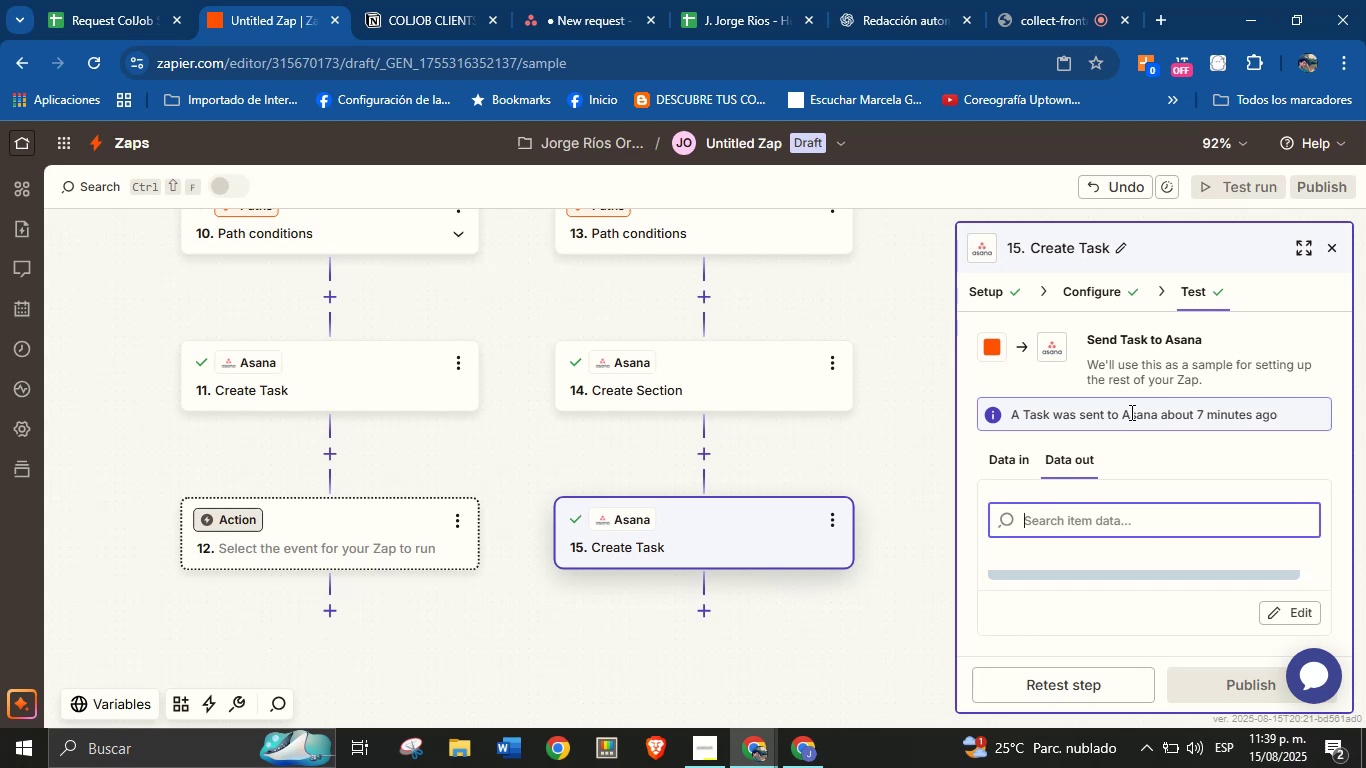 
wait(20.48)
 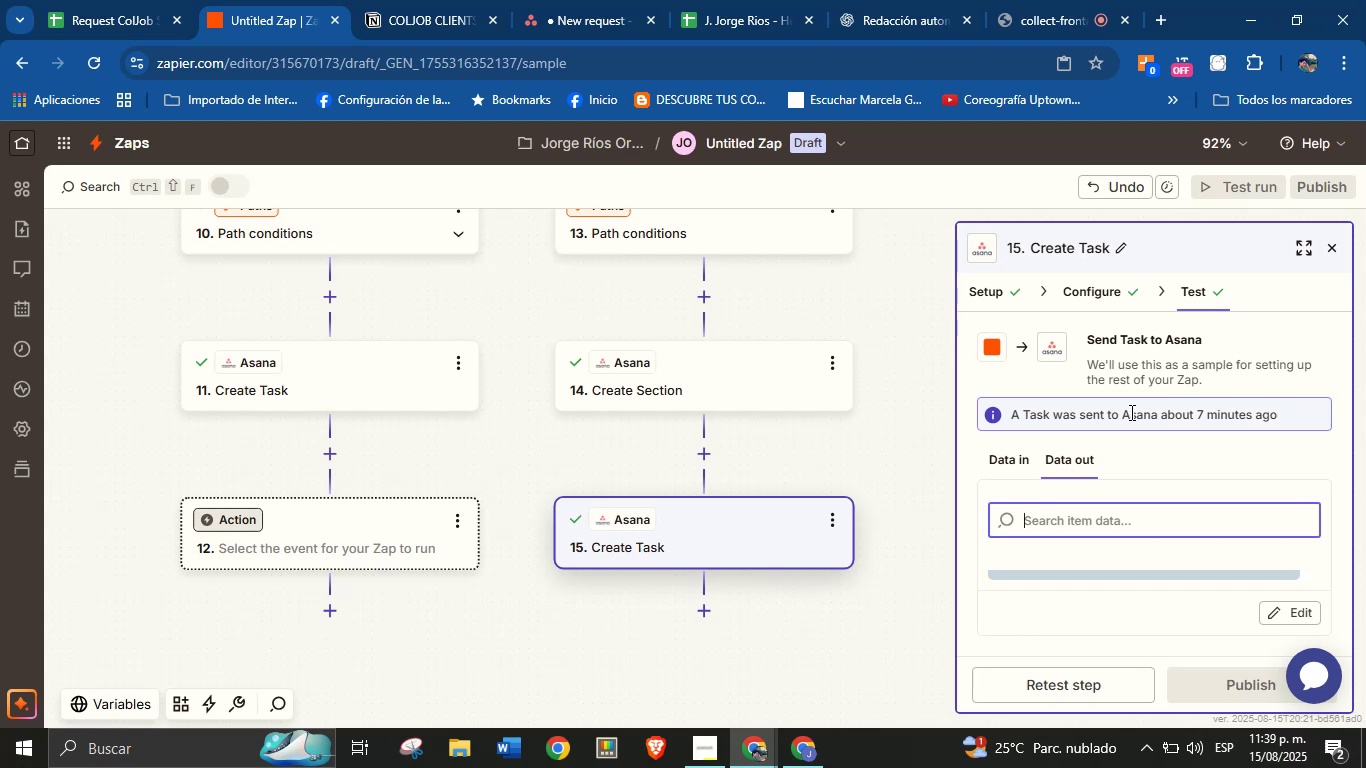 
scroll: coordinate [1154, 454], scroll_direction: down, amount: 1.0
 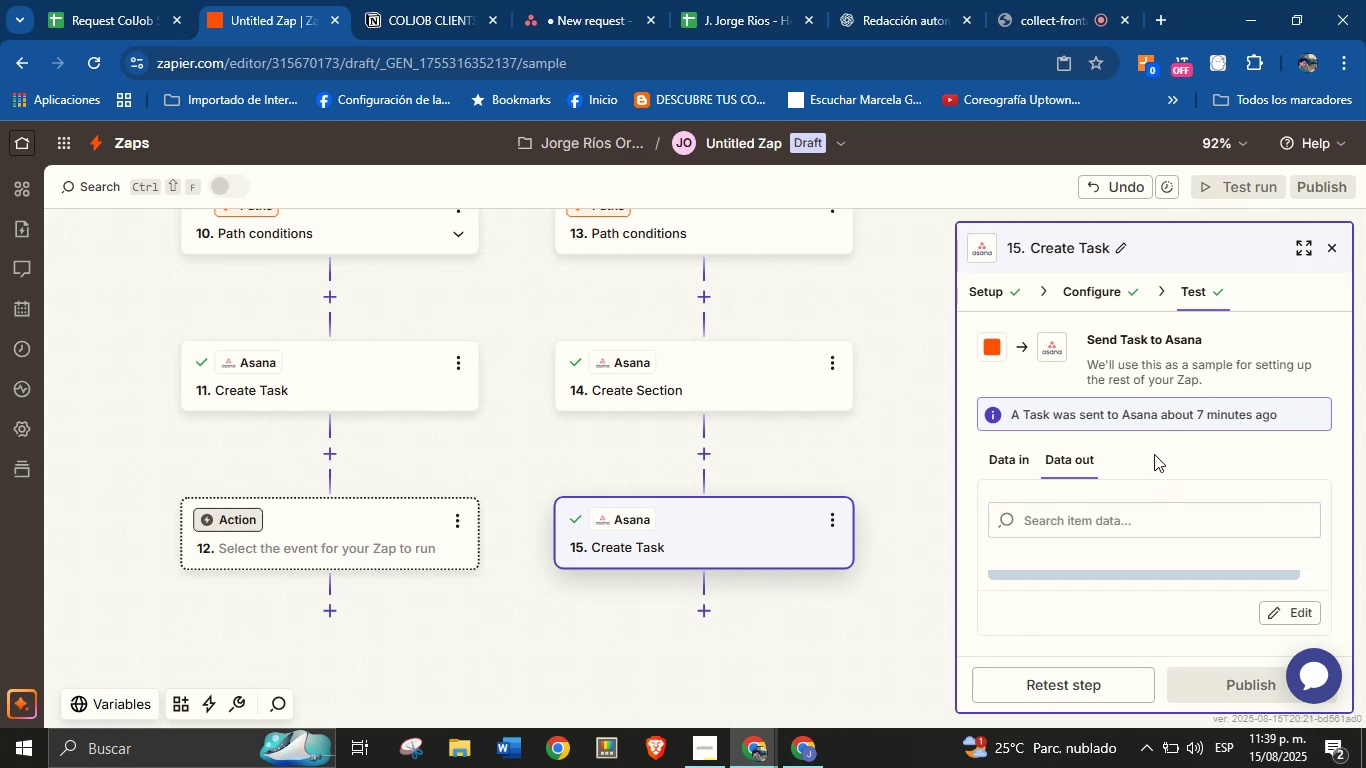 
left_click_drag(start_coordinate=[887, 507], to_coordinate=[880, 445])
 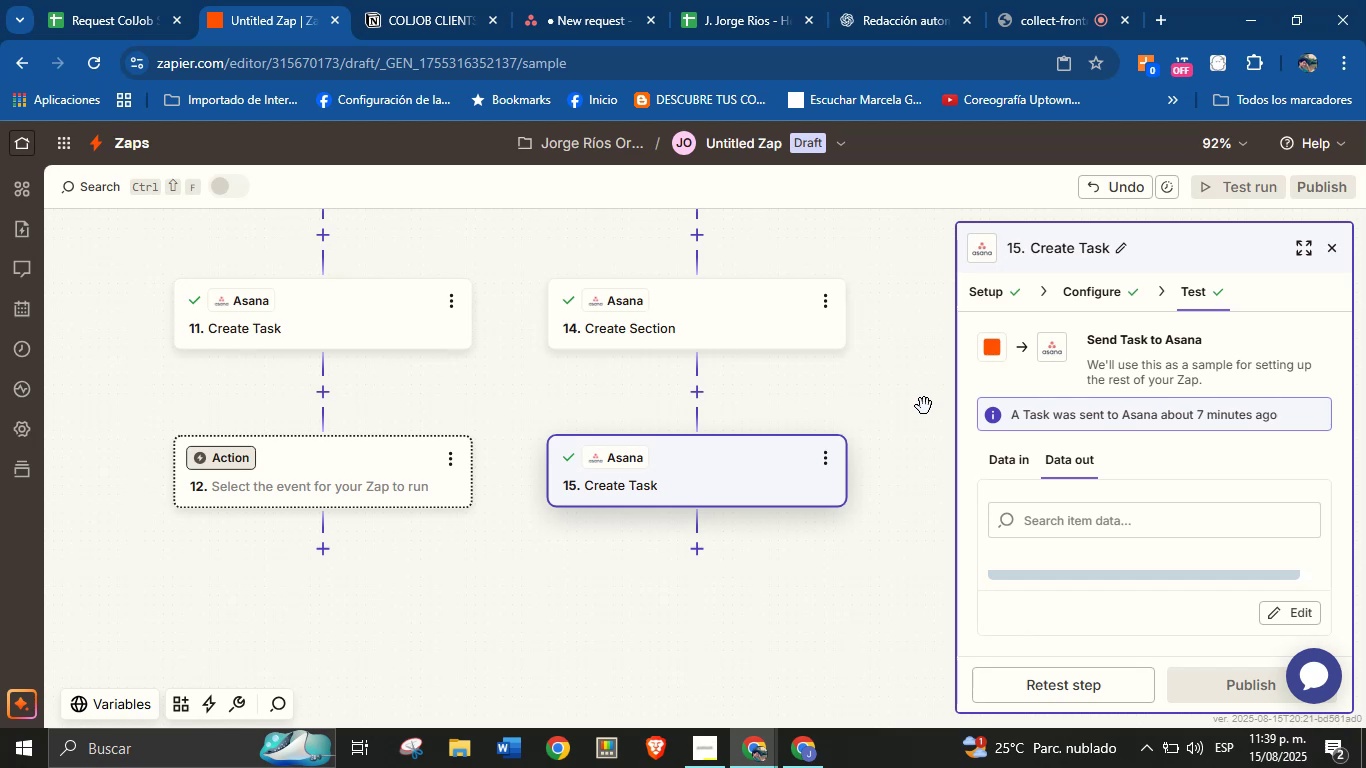 
left_click_drag(start_coordinate=[902, 476], to_coordinate=[876, 502])
 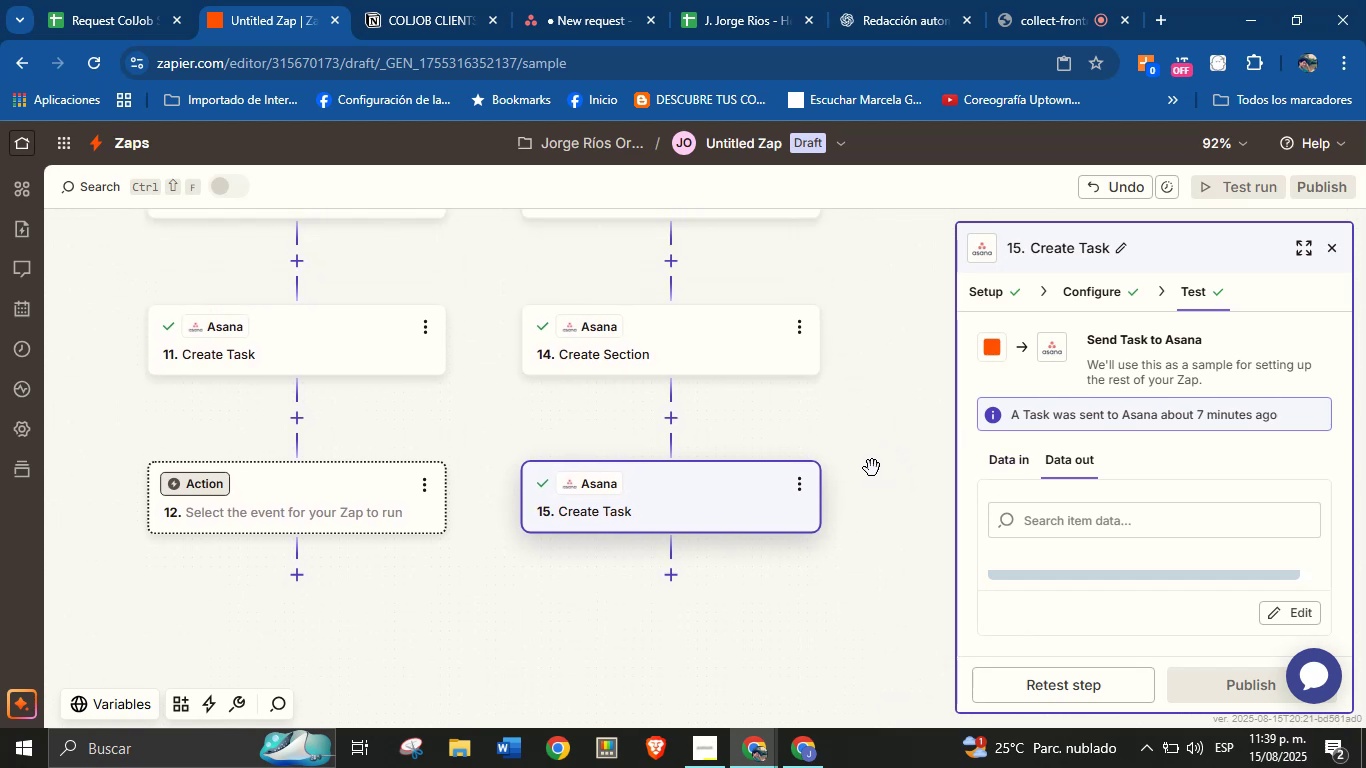 
left_click_drag(start_coordinate=[870, 449], to_coordinate=[894, 466])
 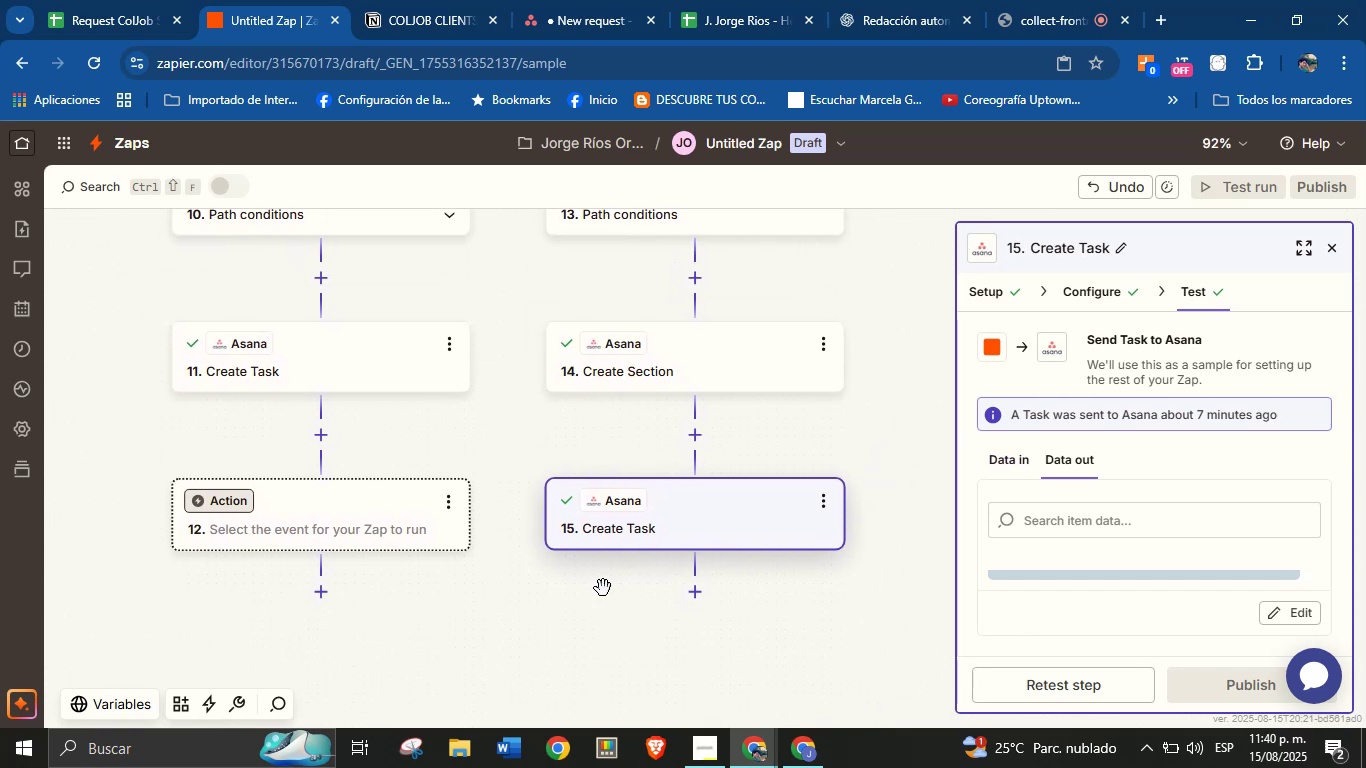 
left_click_drag(start_coordinate=[500, 625], to_coordinate=[518, 615])
 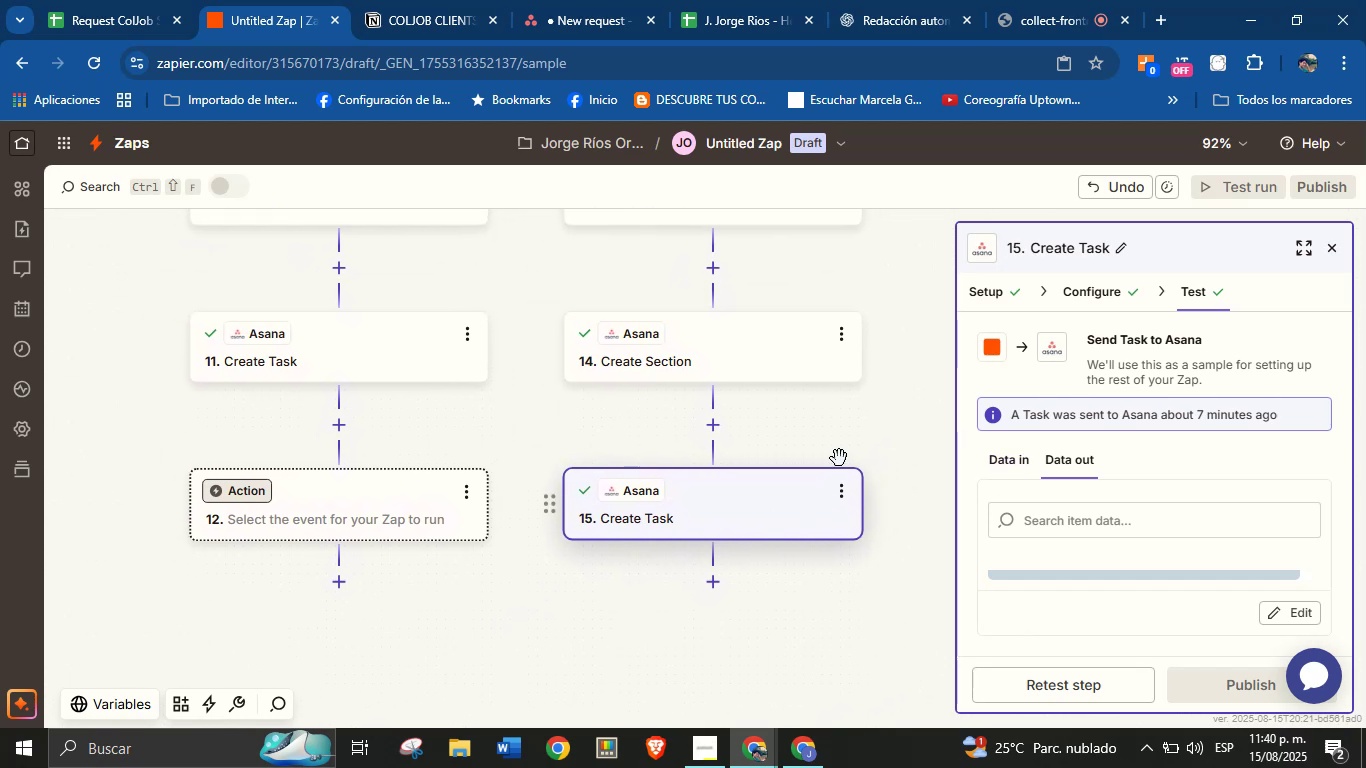 
left_click_drag(start_coordinate=[878, 431], to_coordinate=[849, 436])
 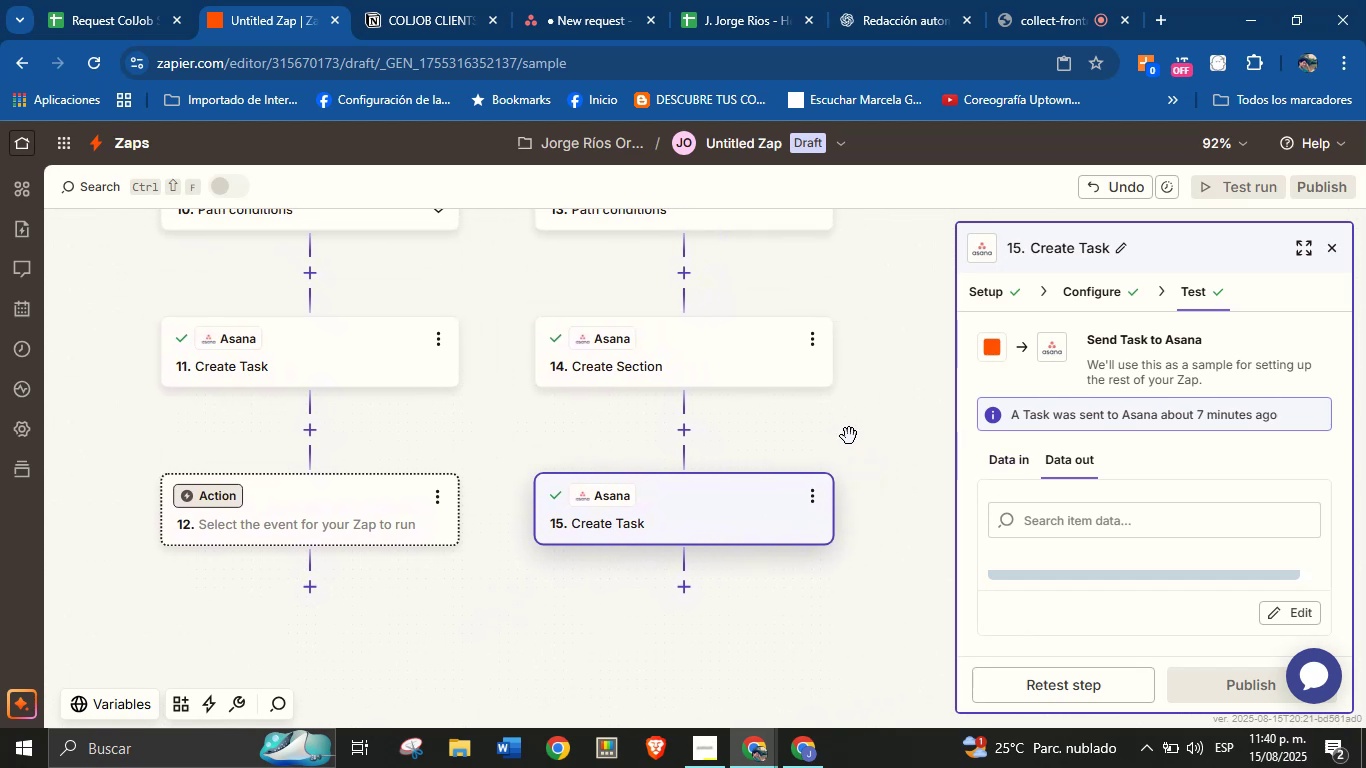 
left_click_drag(start_coordinate=[849, 436], to_coordinate=[873, 436])
 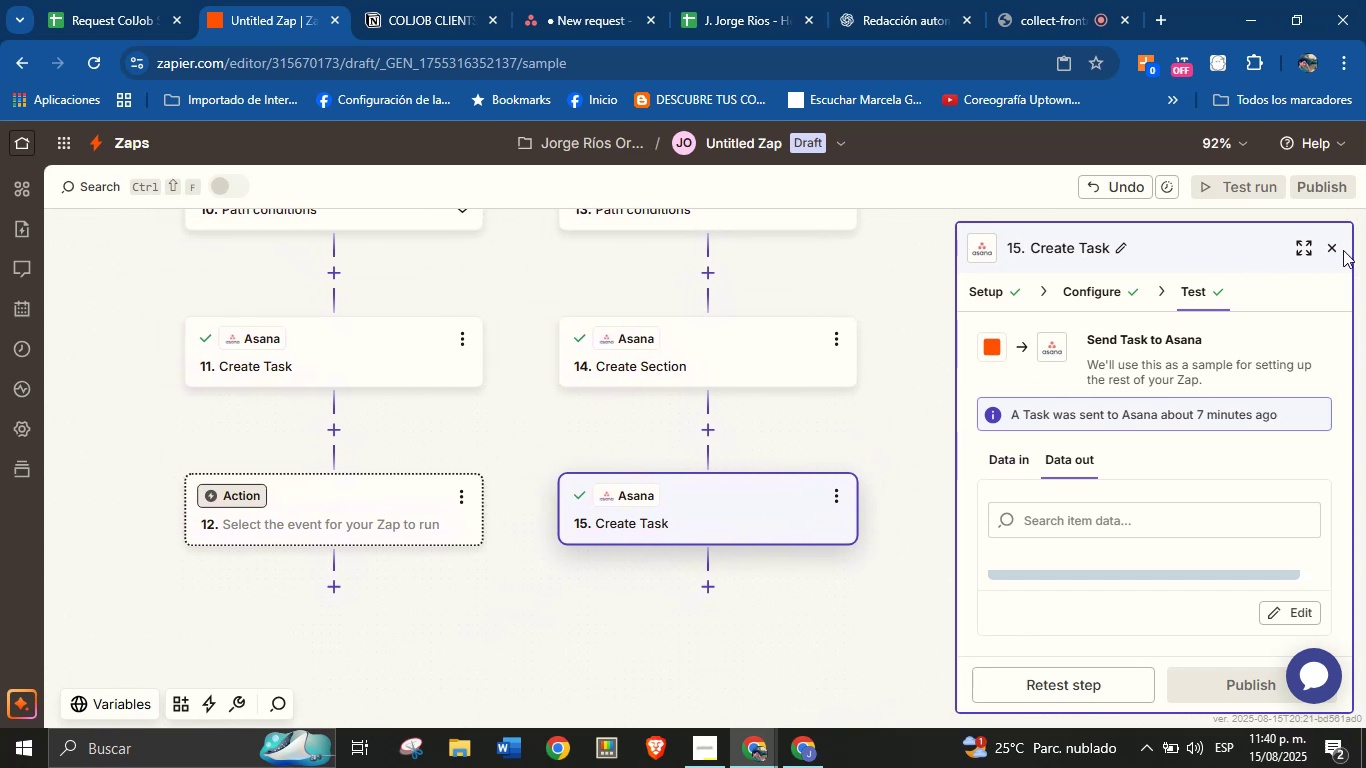 
left_click([1333, 251])
 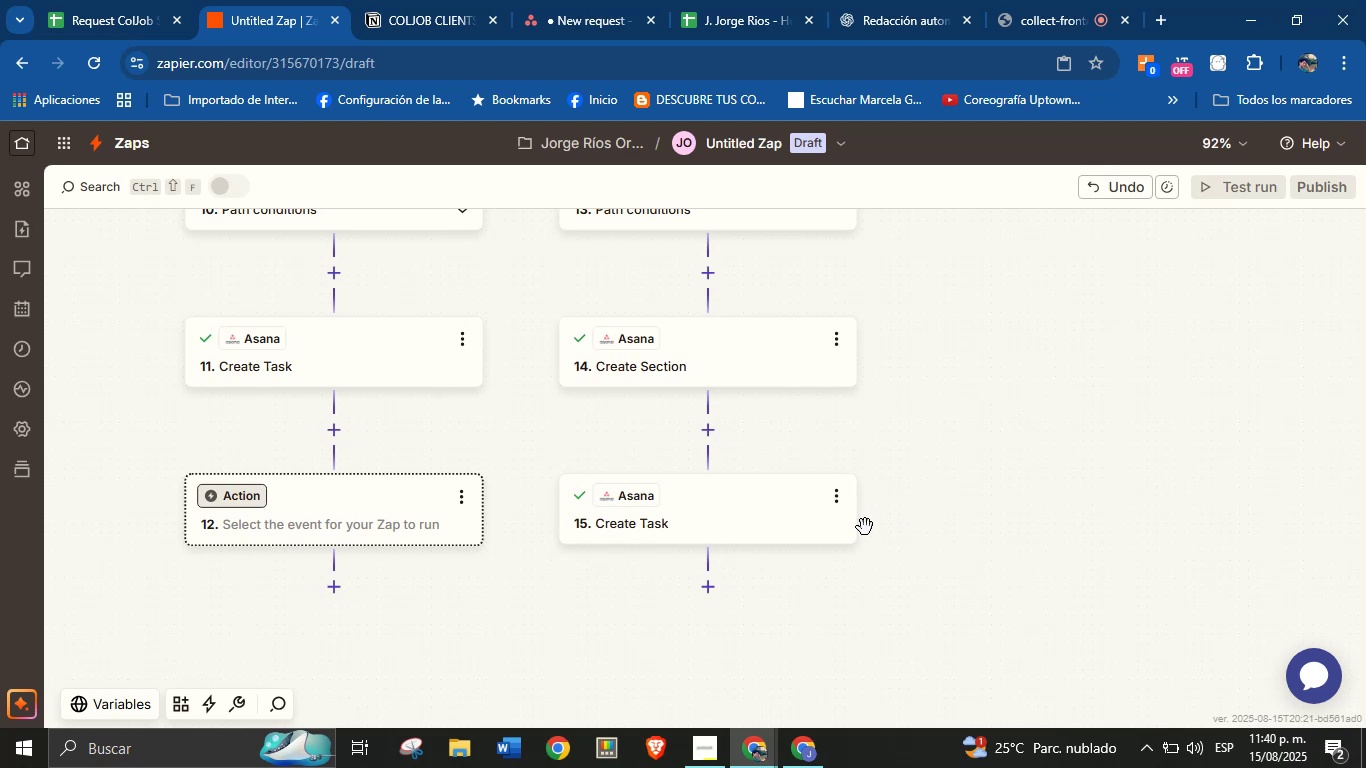 
left_click_drag(start_coordinate=[952, 556], to_coordinate=[978, 508])
 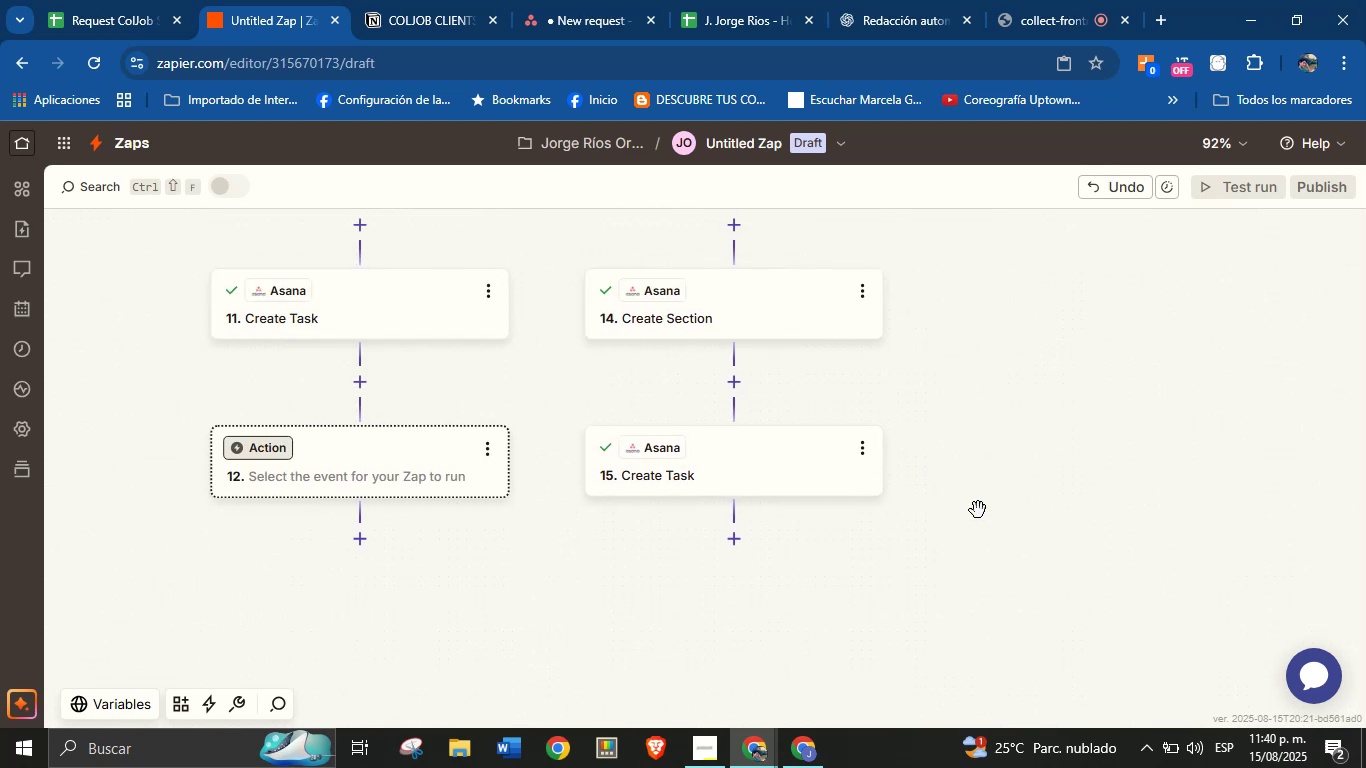 
wait(10.11)
 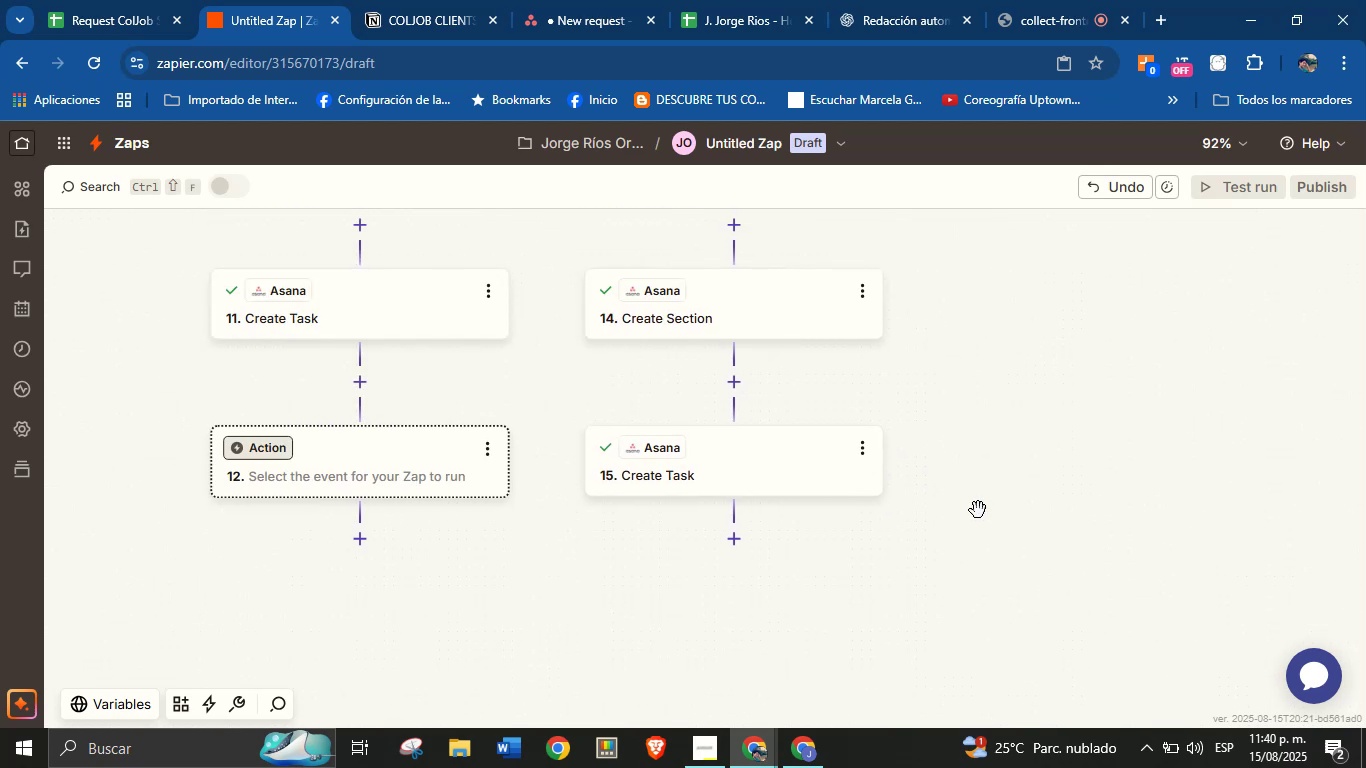 
left_click([1037, 0])
 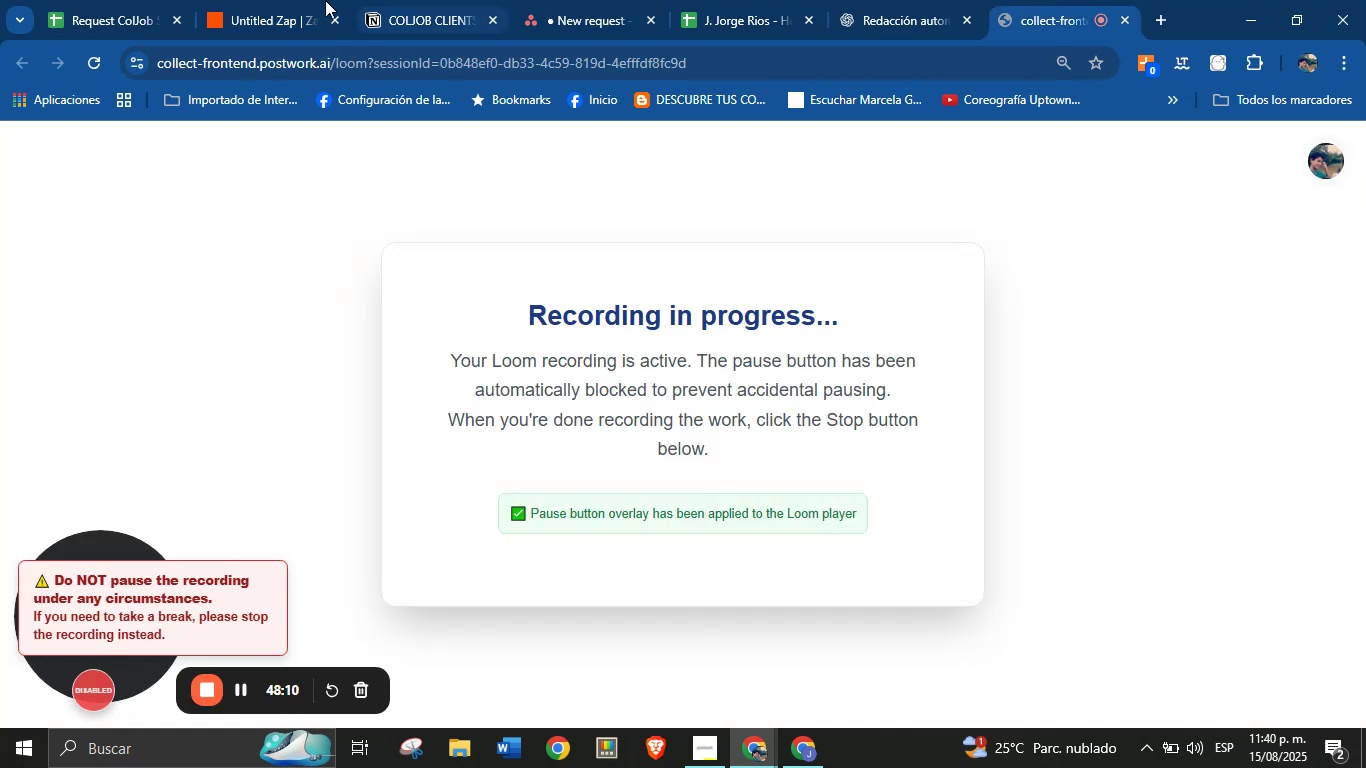 
left_click([313, 0])
 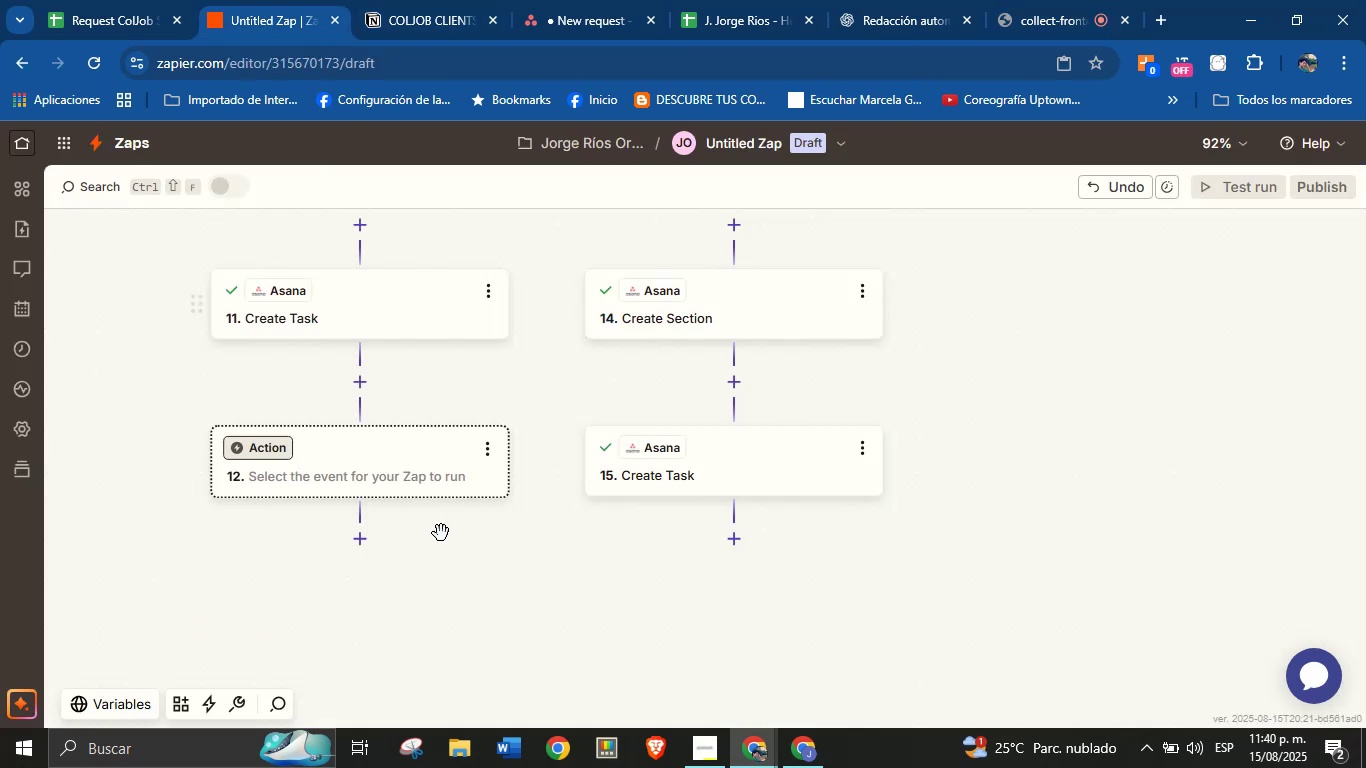 
left_click_drag(start_coordinate=[454, 566], to_coordinate=[472, 547])
 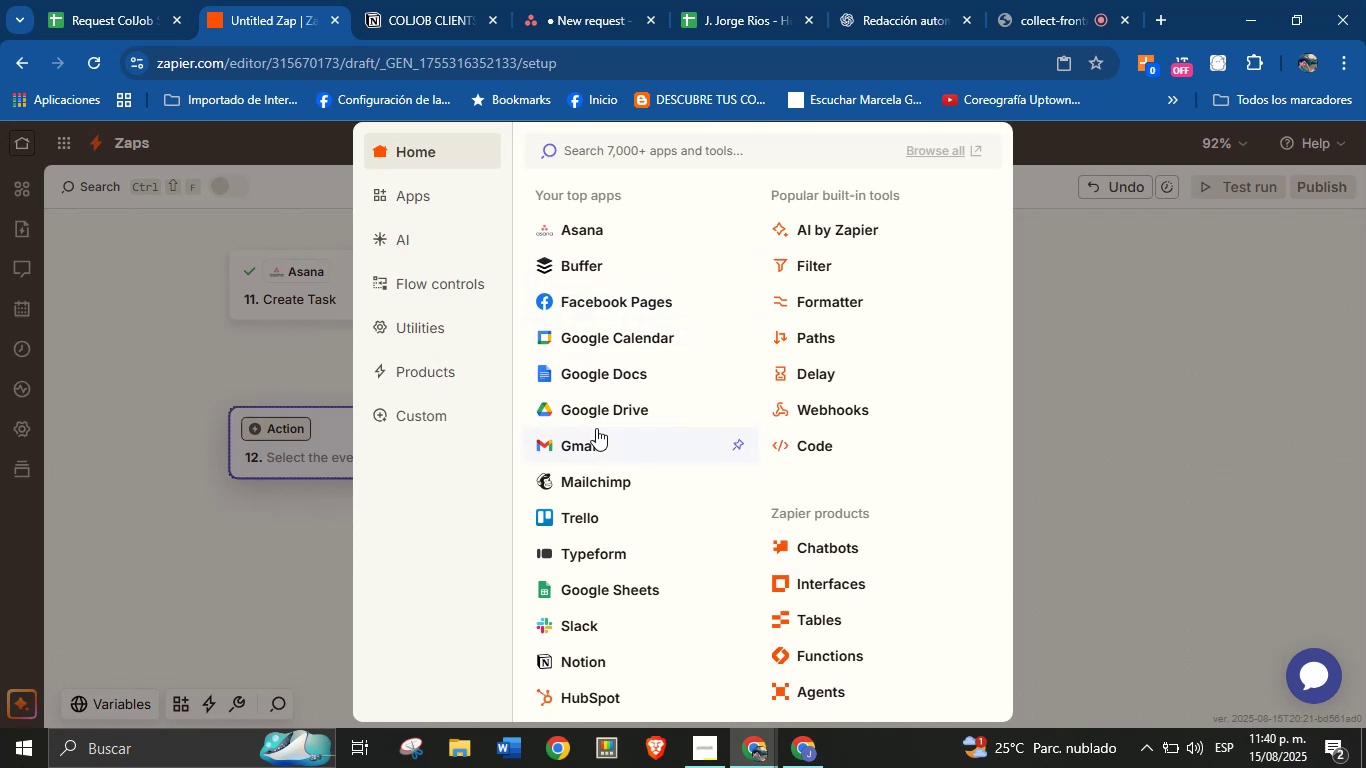 
wait(13.47)
 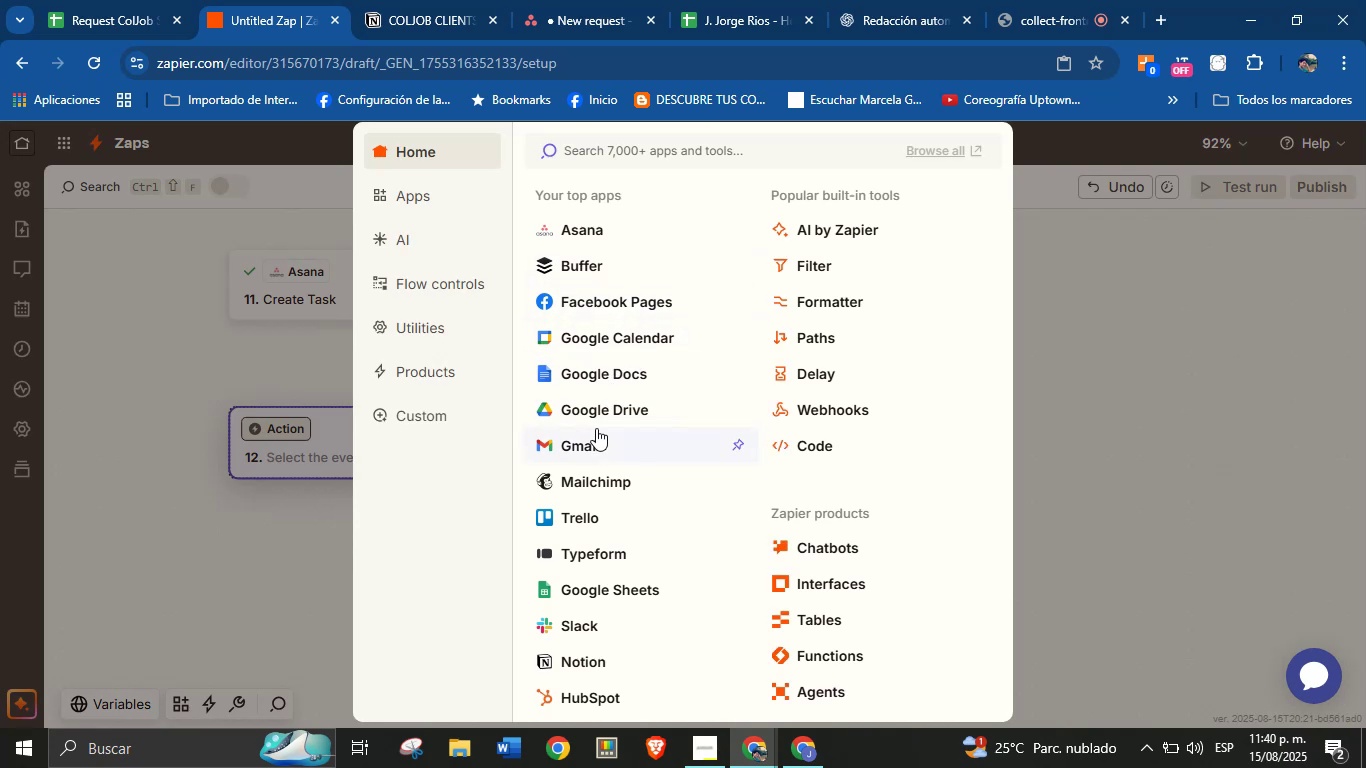 
left_click([590, 444])
 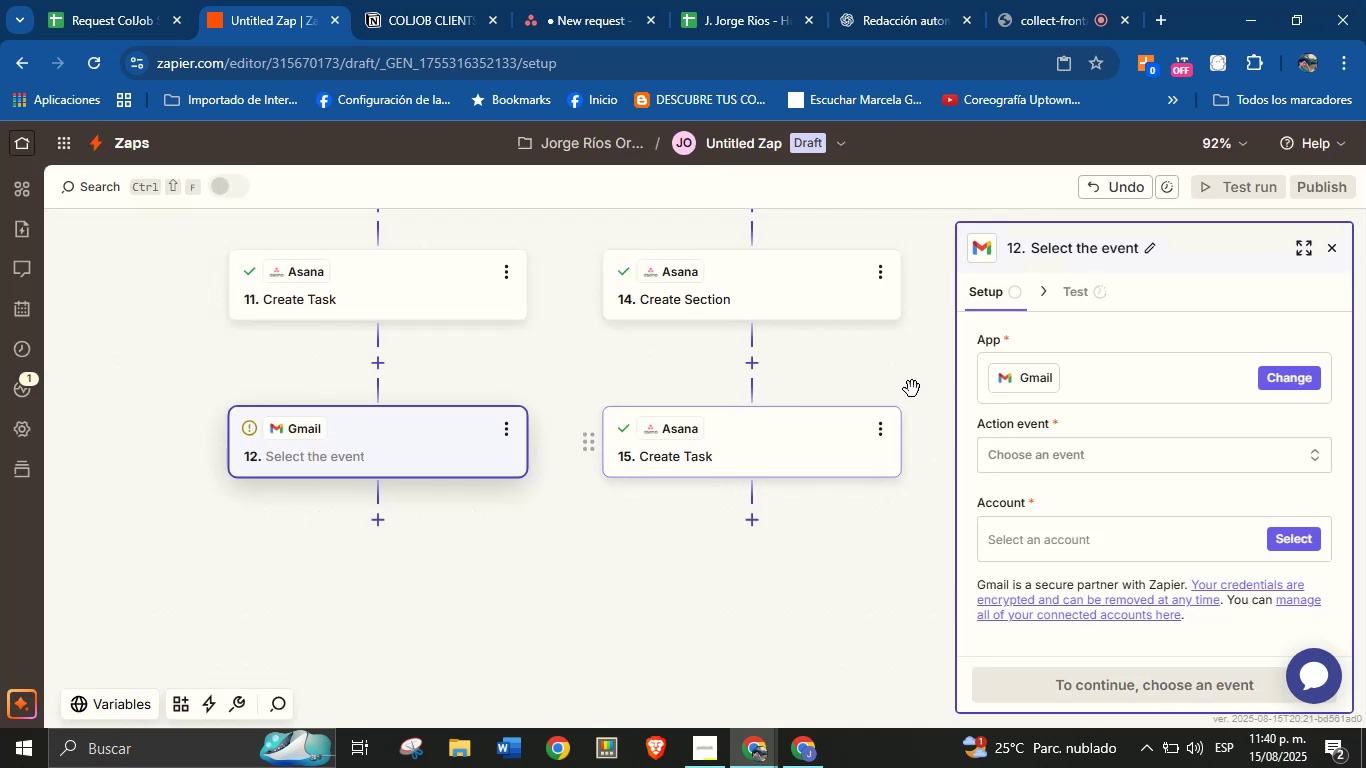 
left_click([1045, 442])
 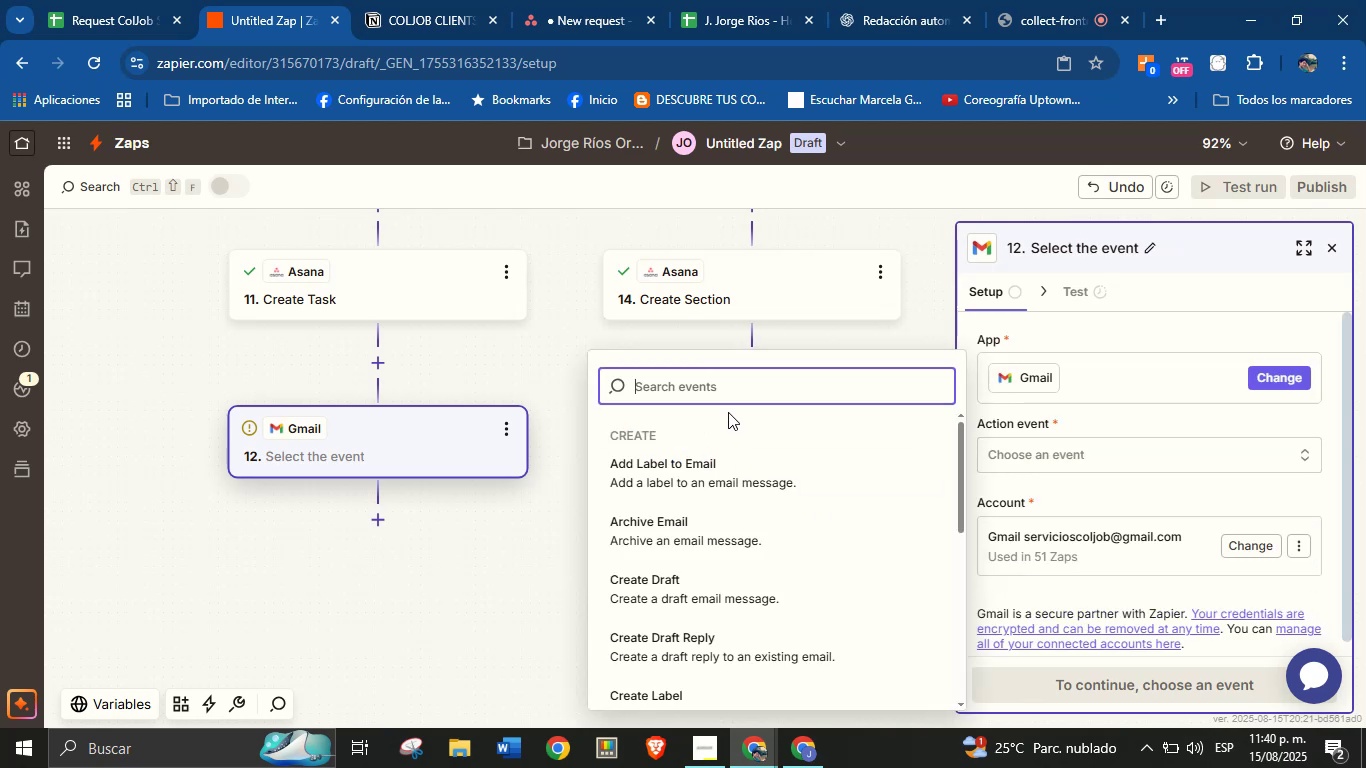 
type(send)
 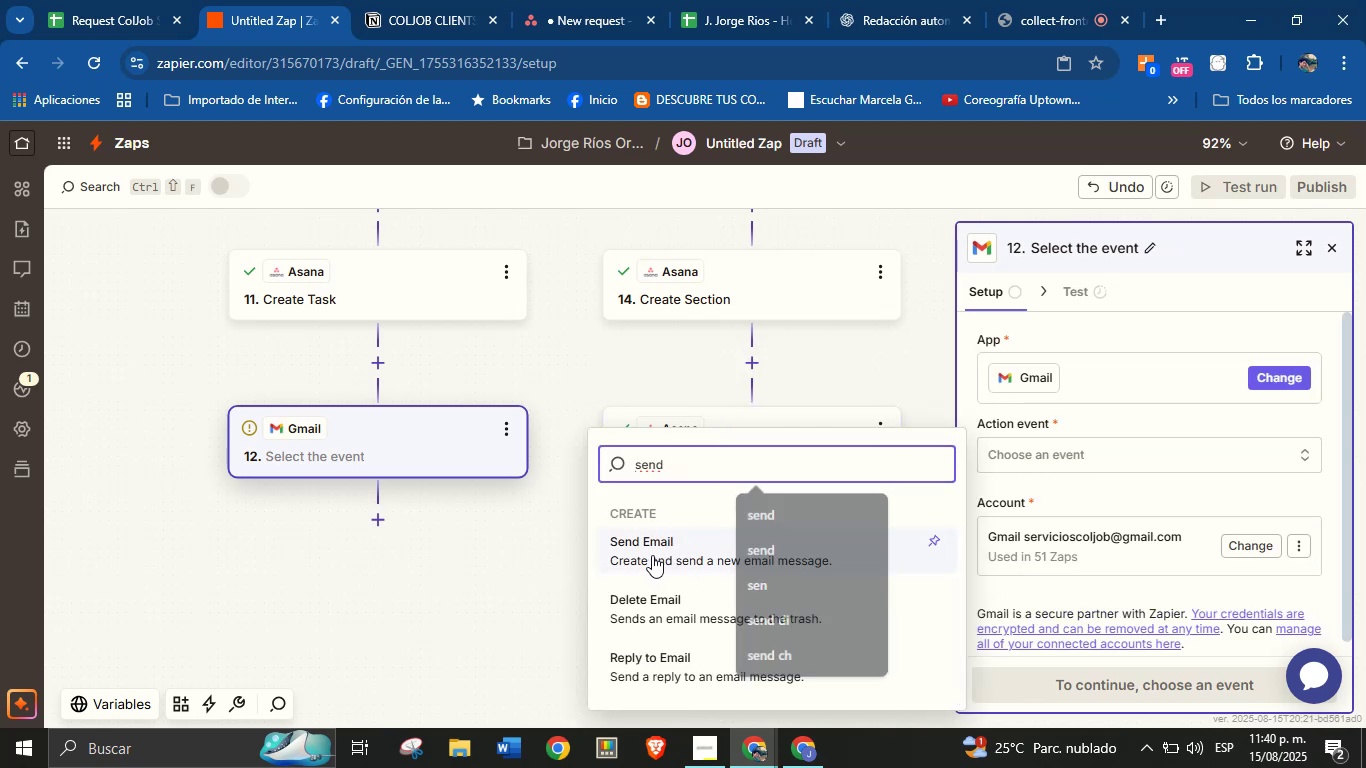 
scroll: coordinate [1094, 515], scroll_direction: none, amount: 0.0
 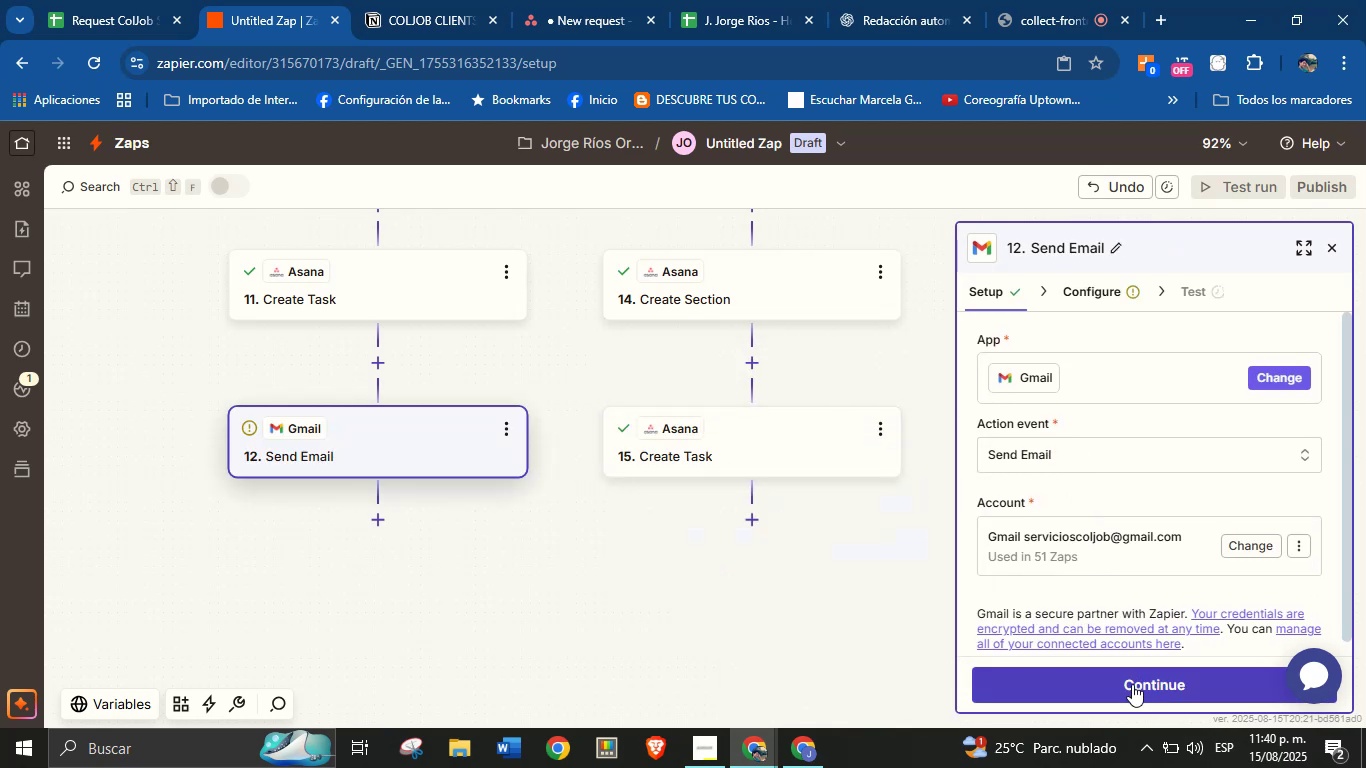 
left_click([1132, 687])
 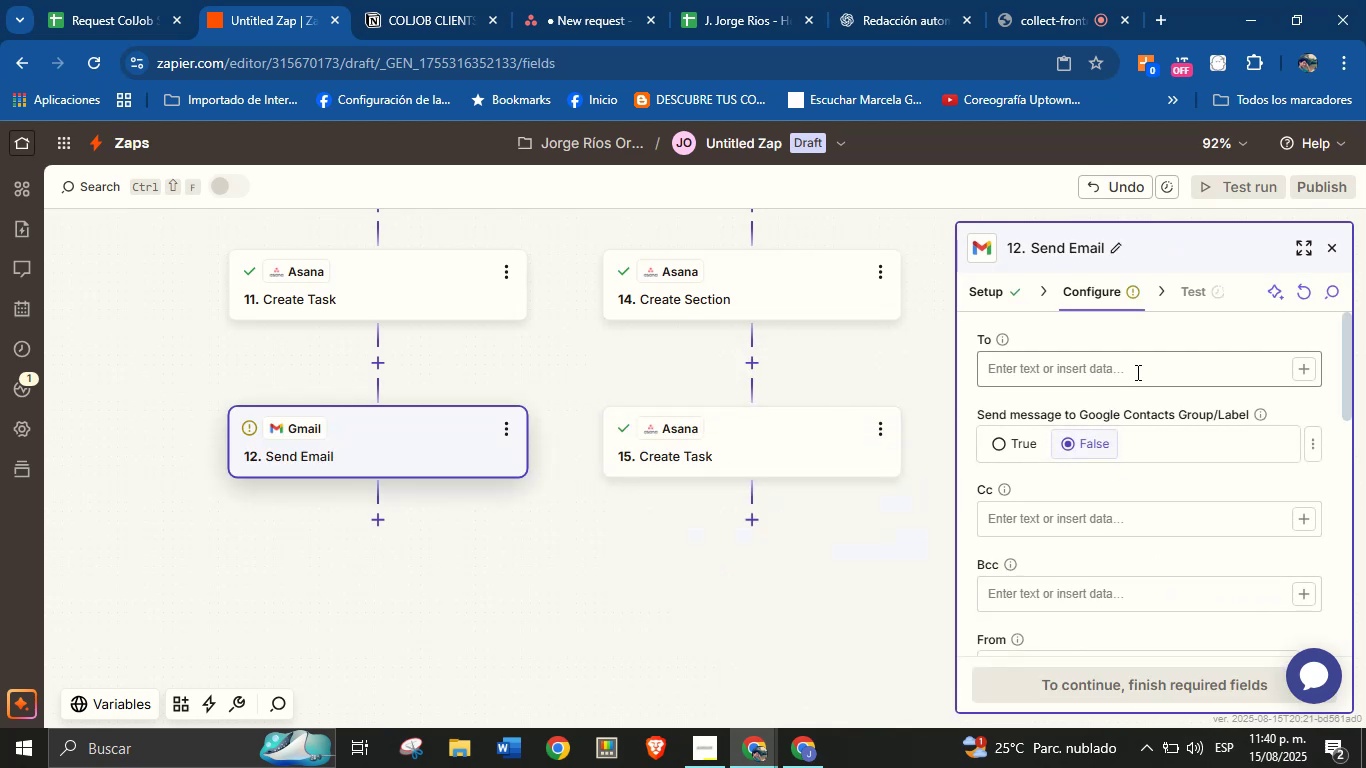 
left_click([1201, 369])
 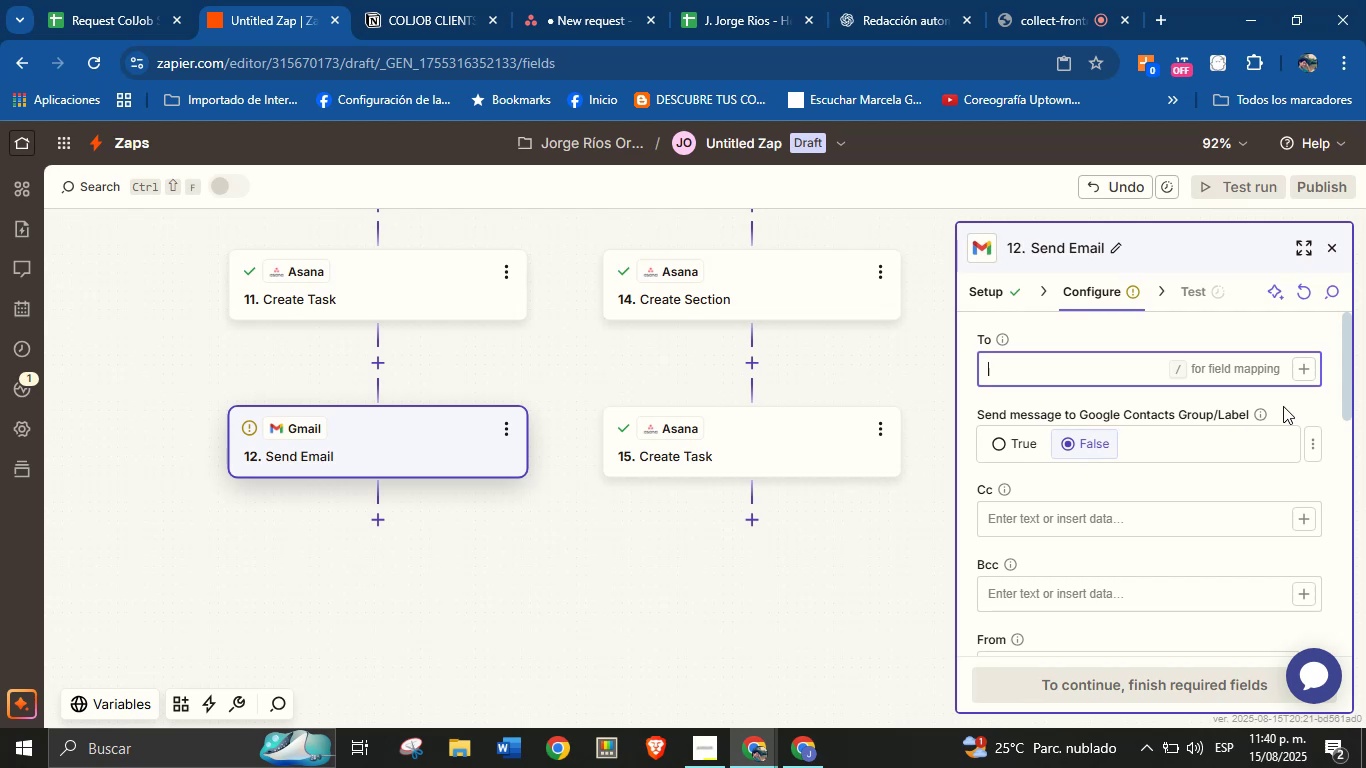 
left_click([1300, 370])
 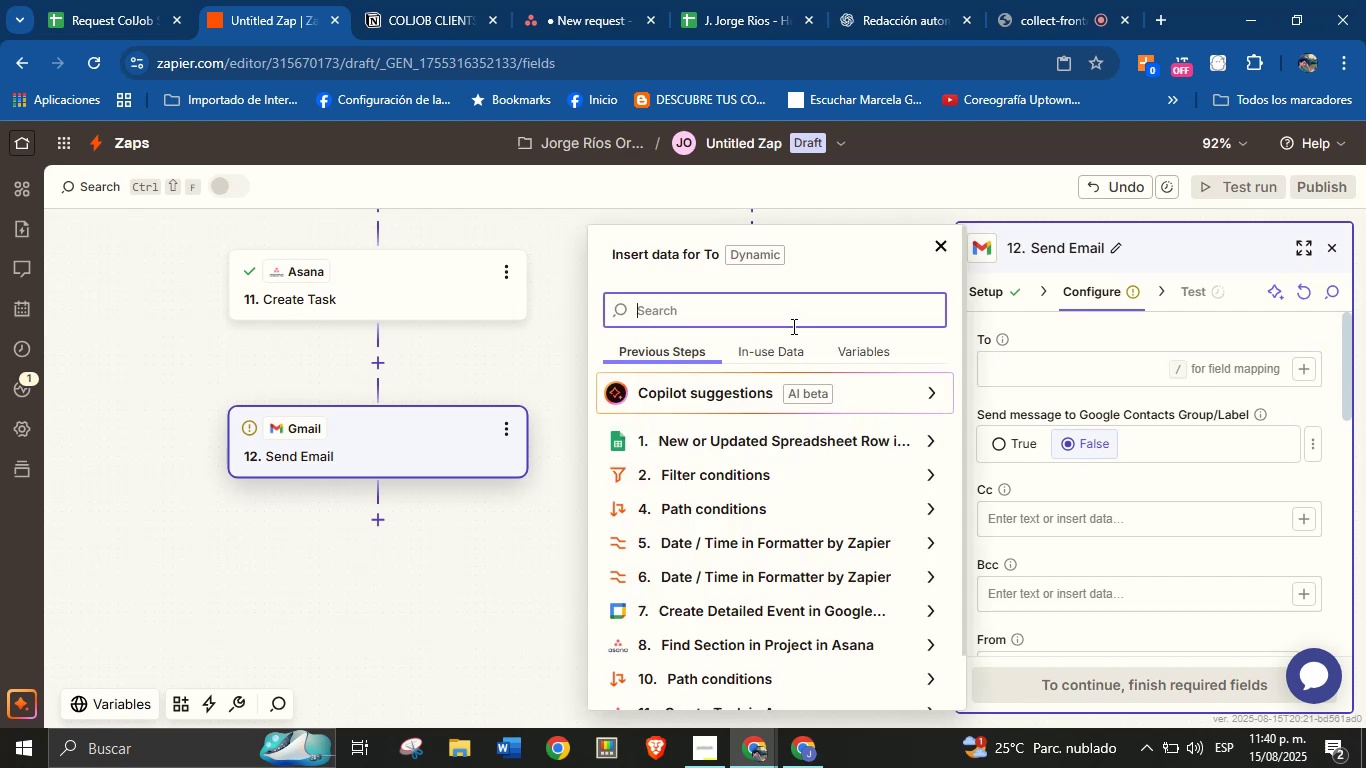 
type(gm)
key(Backspace)
key(Backspace)
type(em)
key(Backspace)
key(Backspace)
type(corr)
 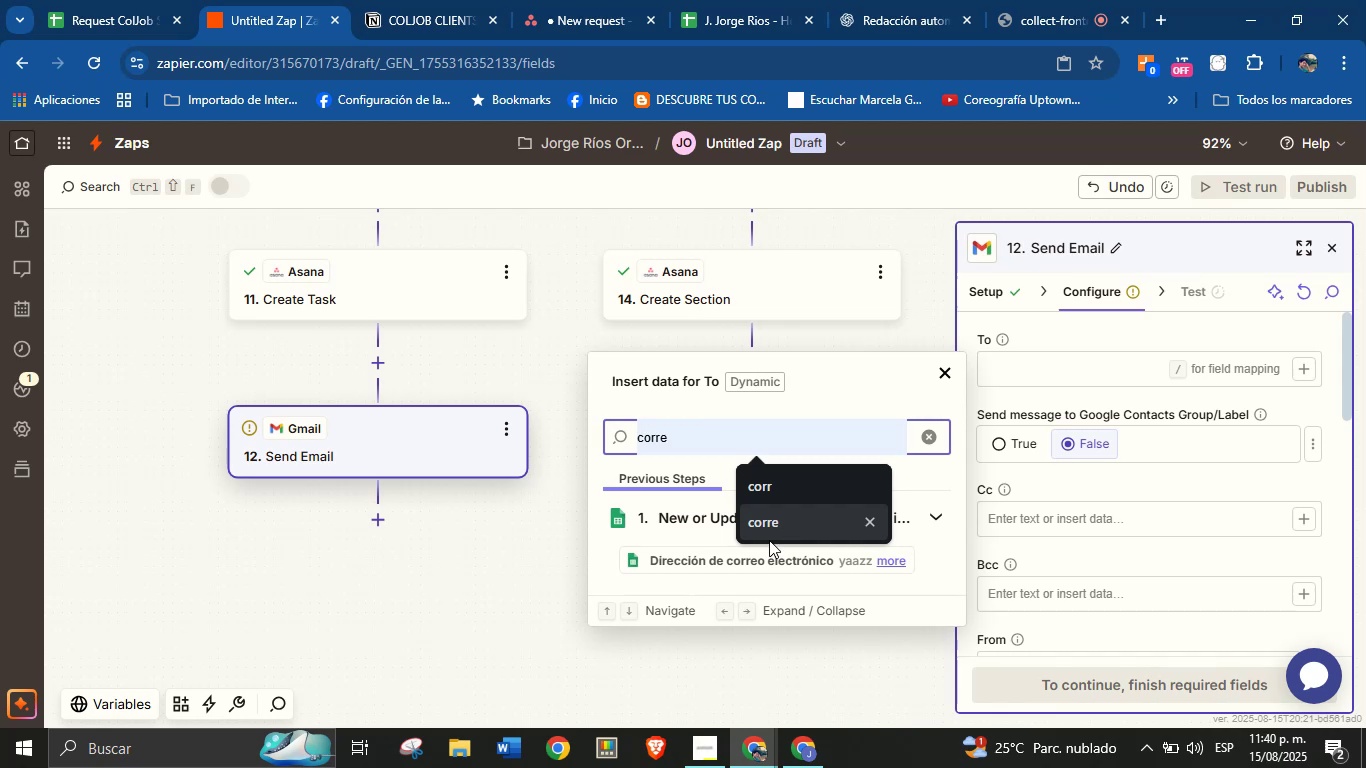 
left_click([746, 557])
 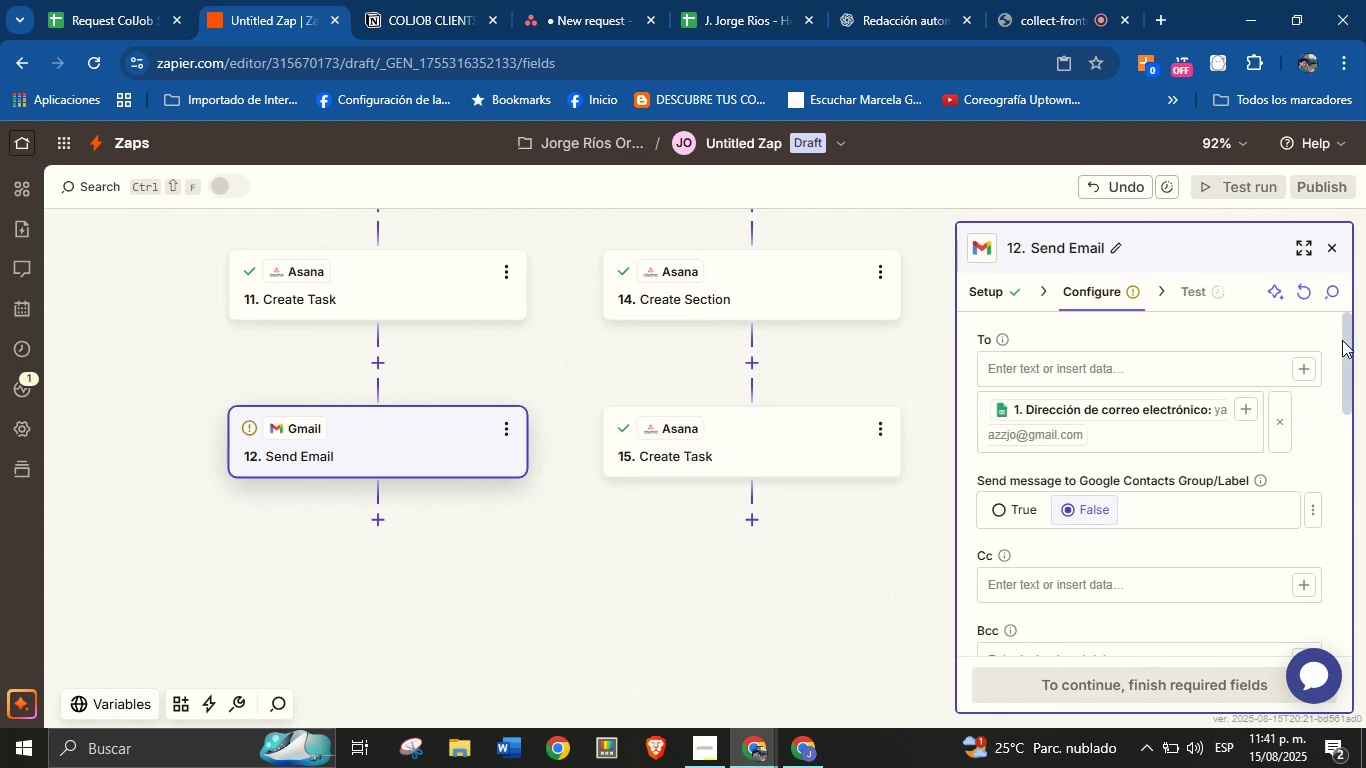 
left_click_drag(start_coordinate=[1342, 342], to_coordinate=[1342, 435])
 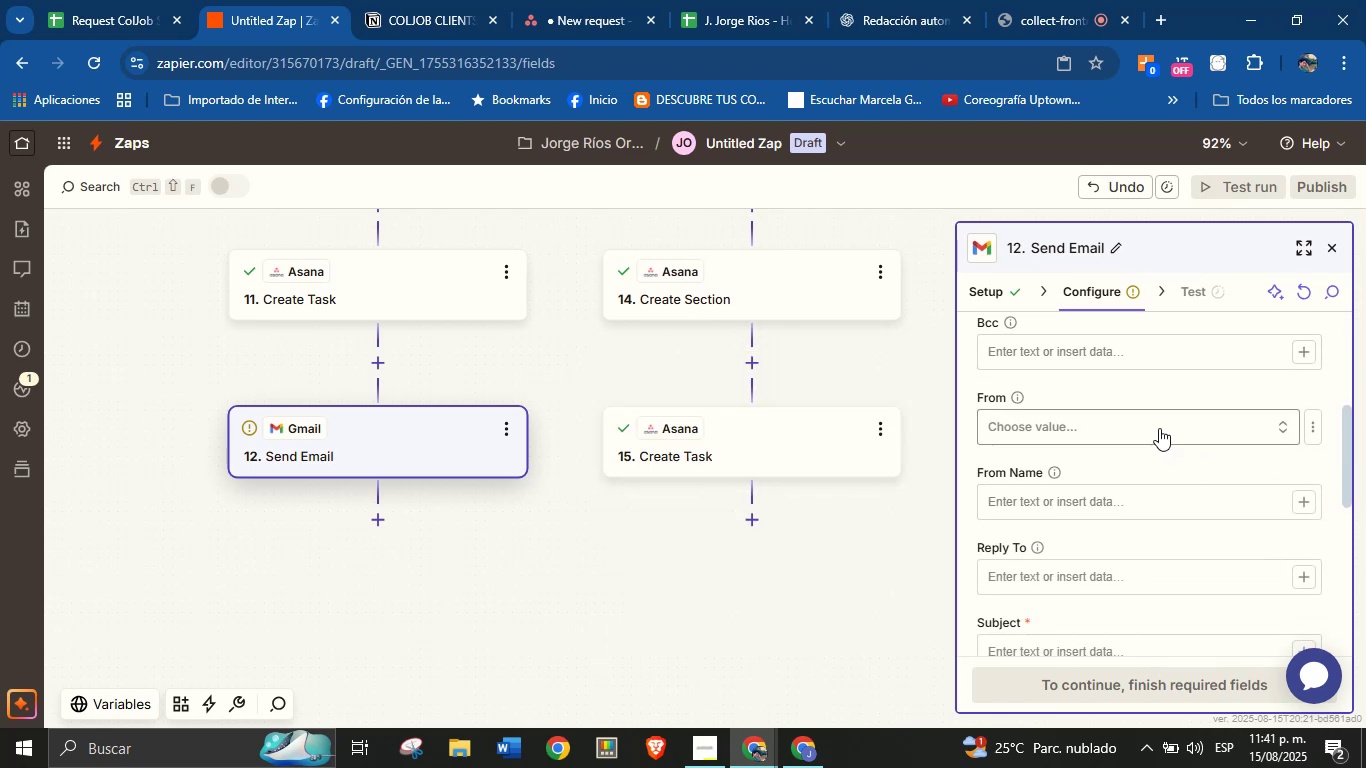 
left_click([1159, 428])
 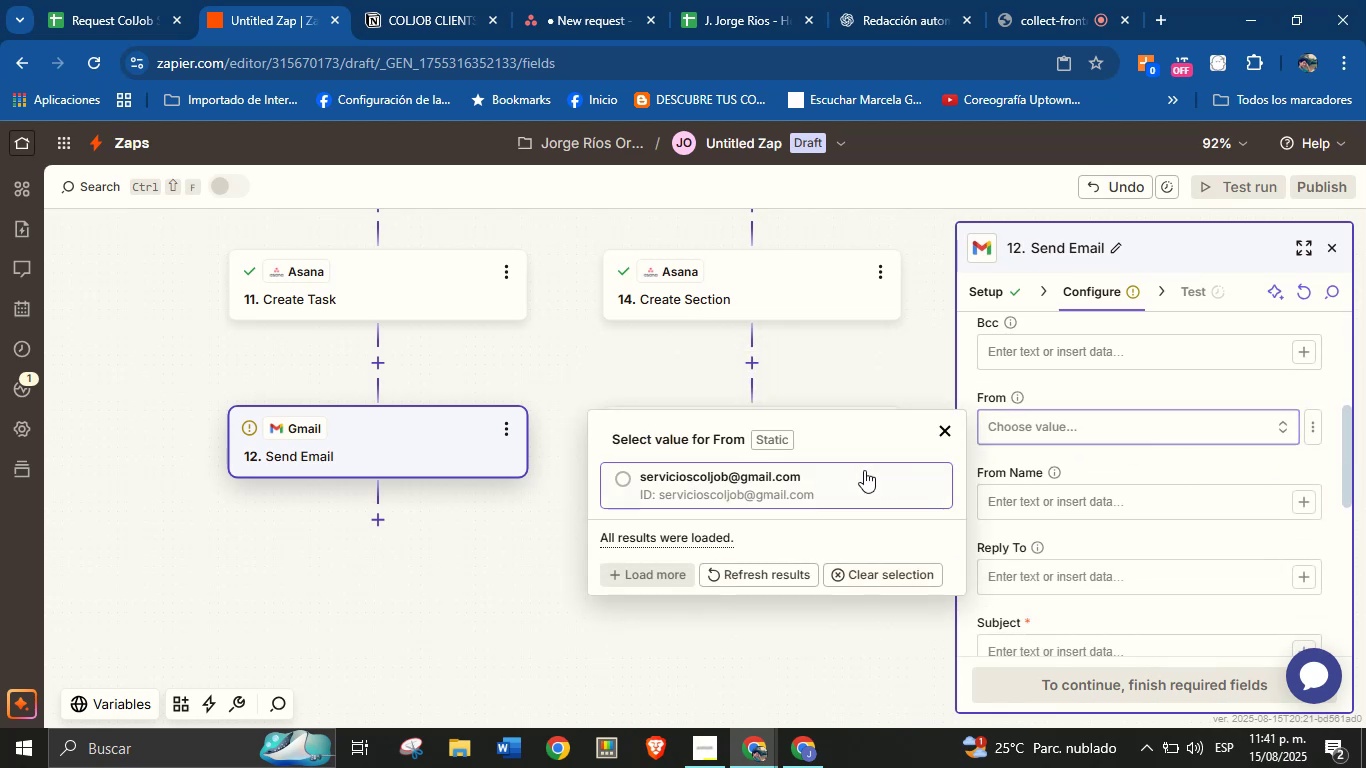 
left_click([801, 478])
 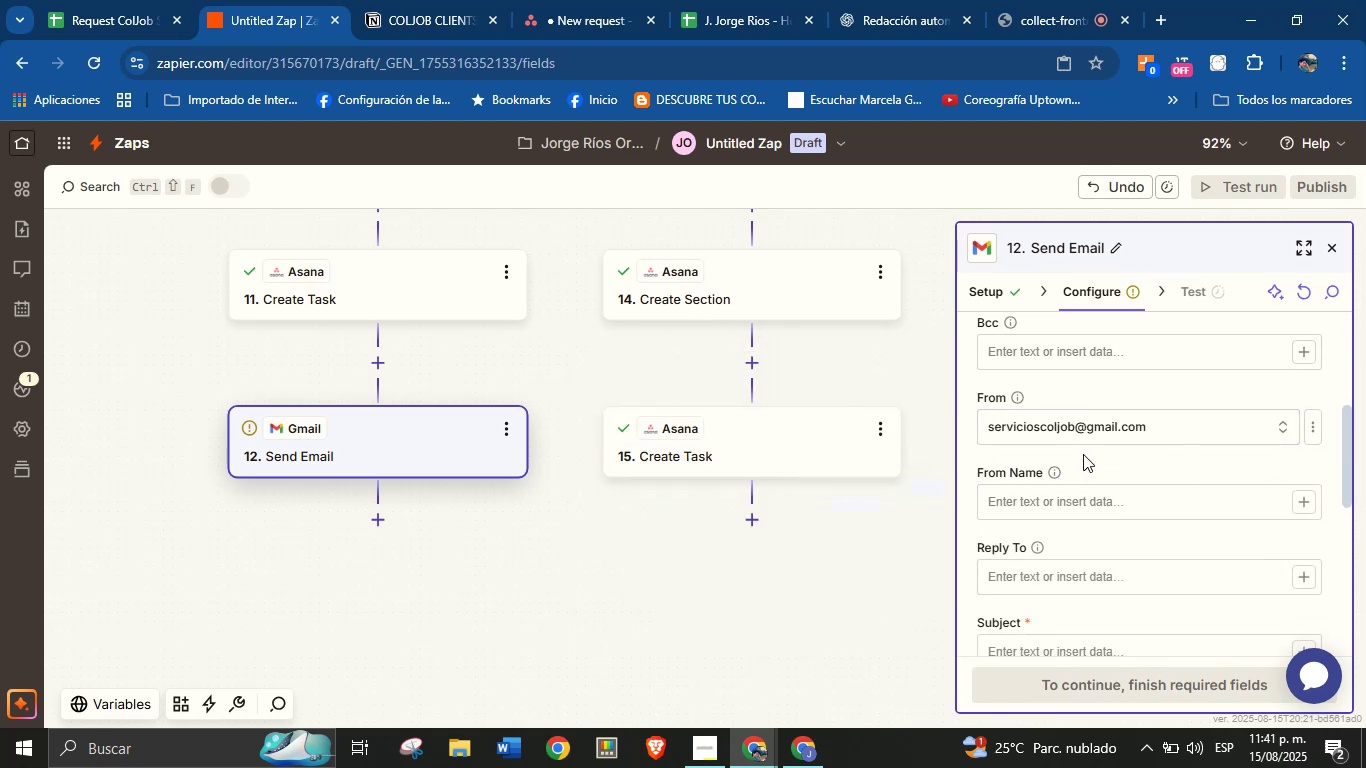 
left_click([1084, 497])
 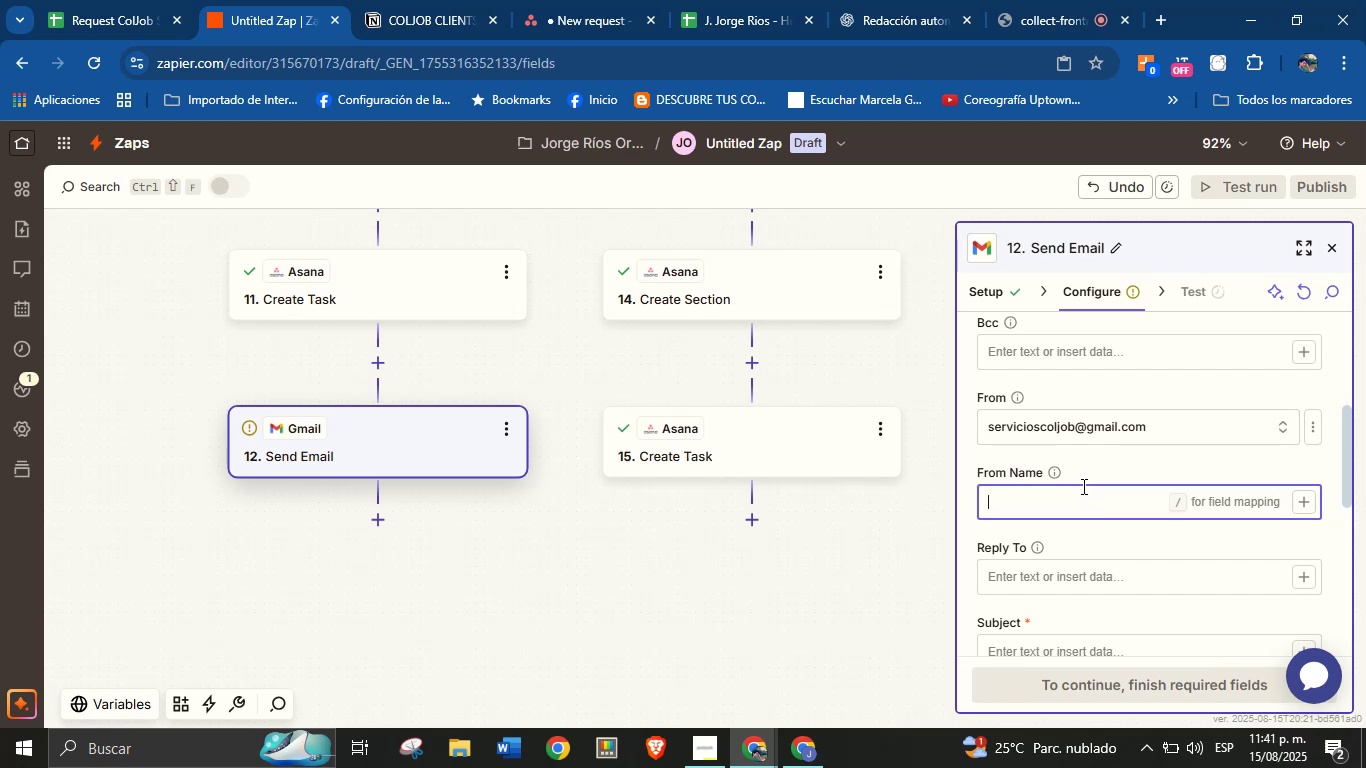 
type(Jorge from ColJob)
 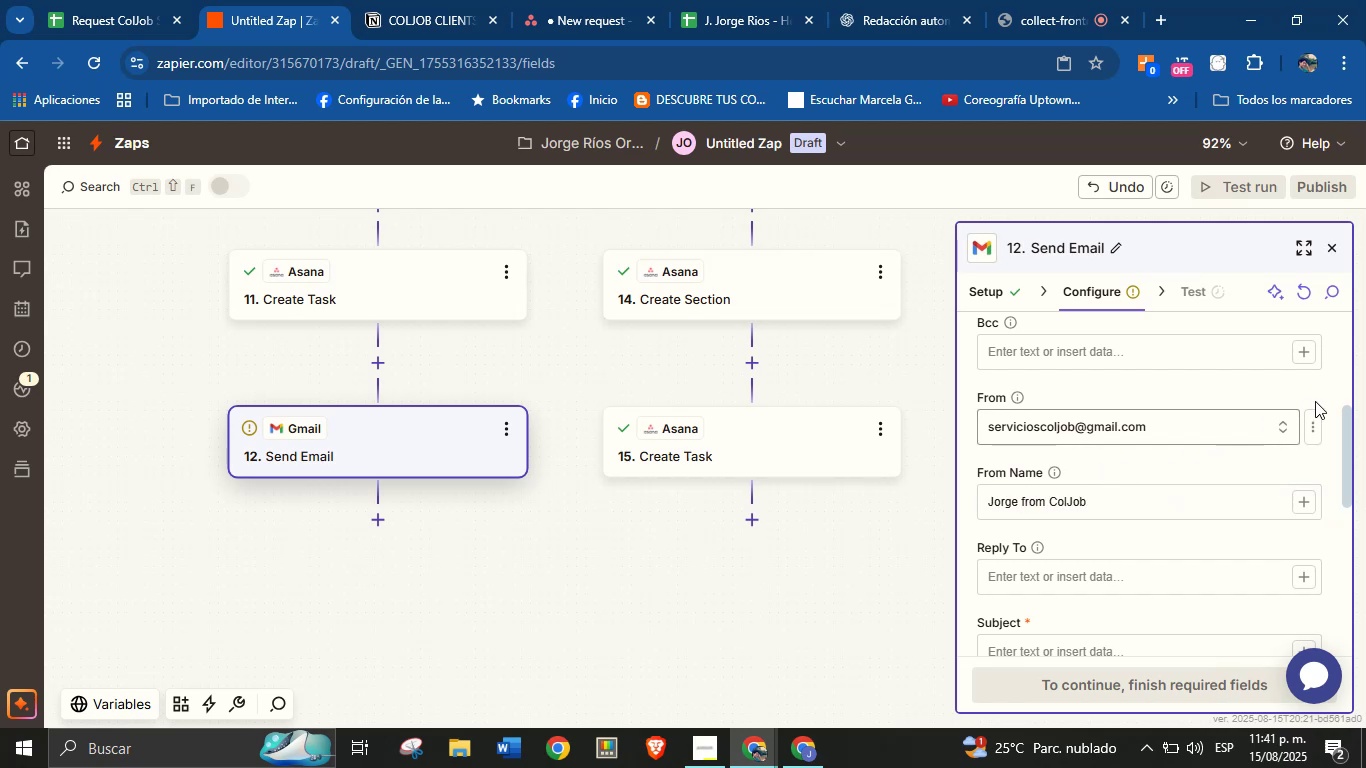 
left_click_drag(start_coordinate=[1343, 431], to_coordinate=[1346, 468])
 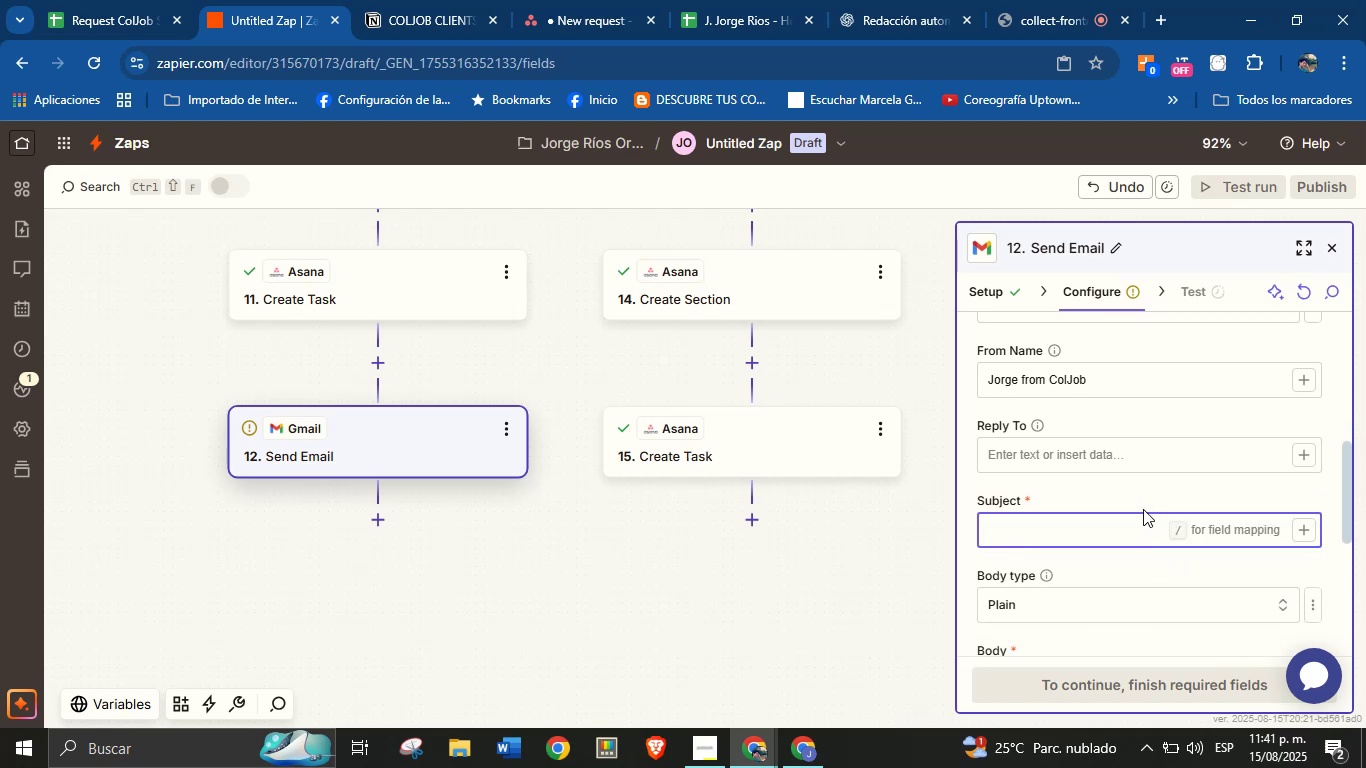 
type(Thank you for requesting )
key(Backspace)
key(Backspace)
key(Backspace)
key(Backspace)
key(Backspace)
key(Backspace)
type(choosing our services!)
 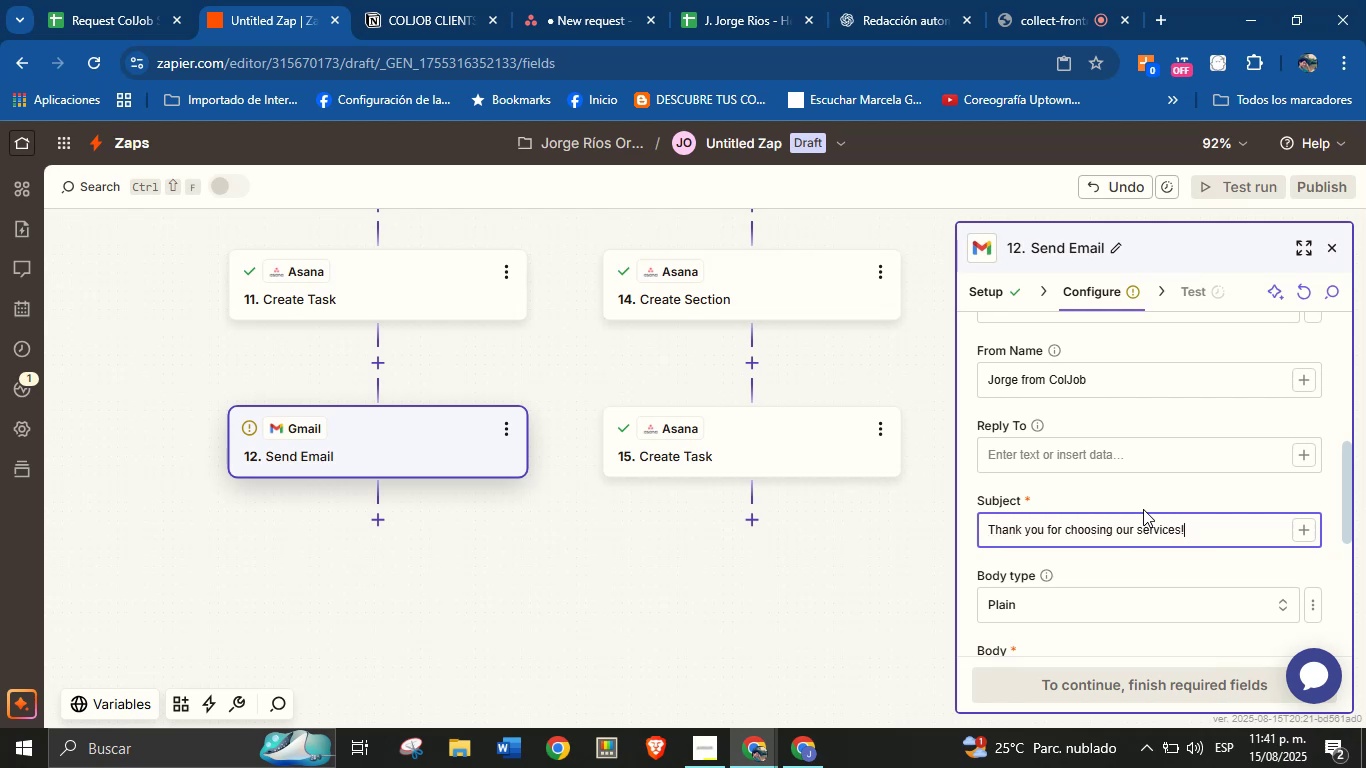 
left_click([1143, 480])
 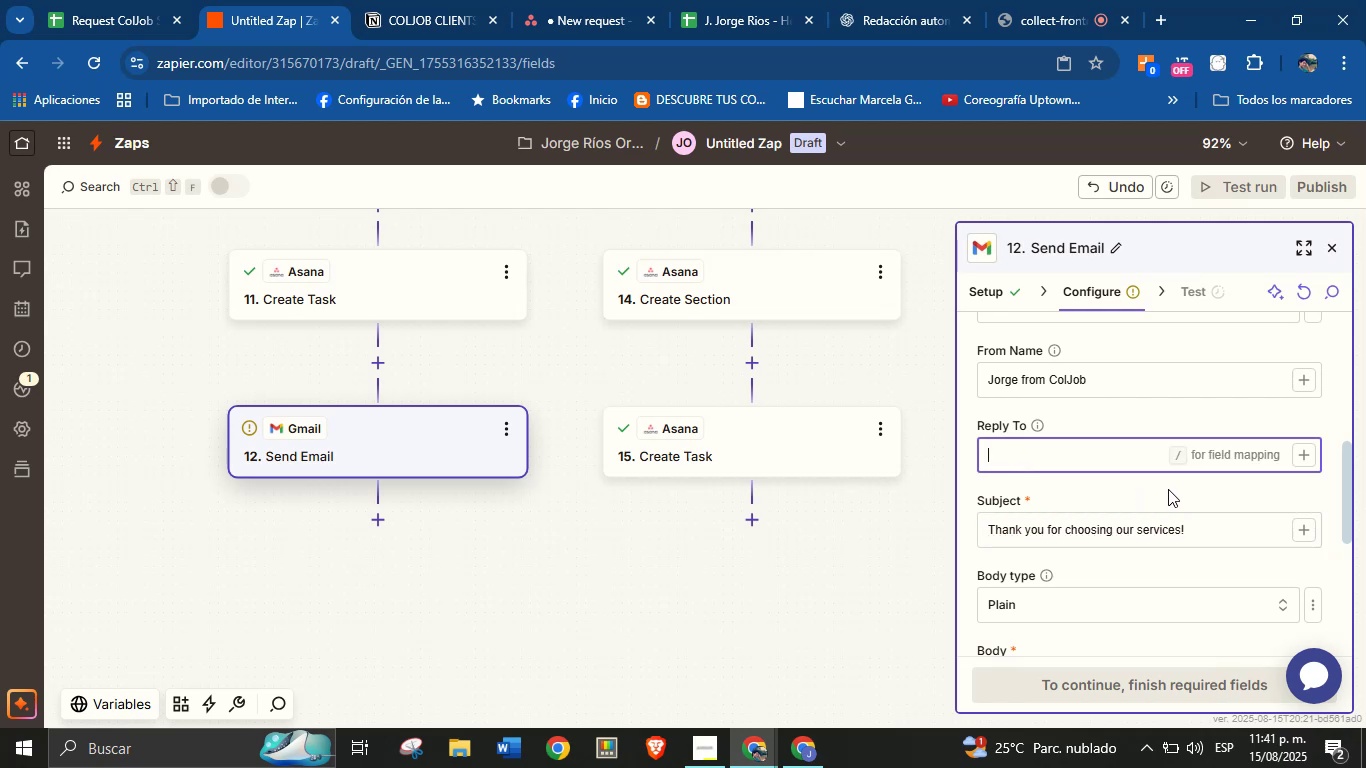 
left_click([1169, 489])
 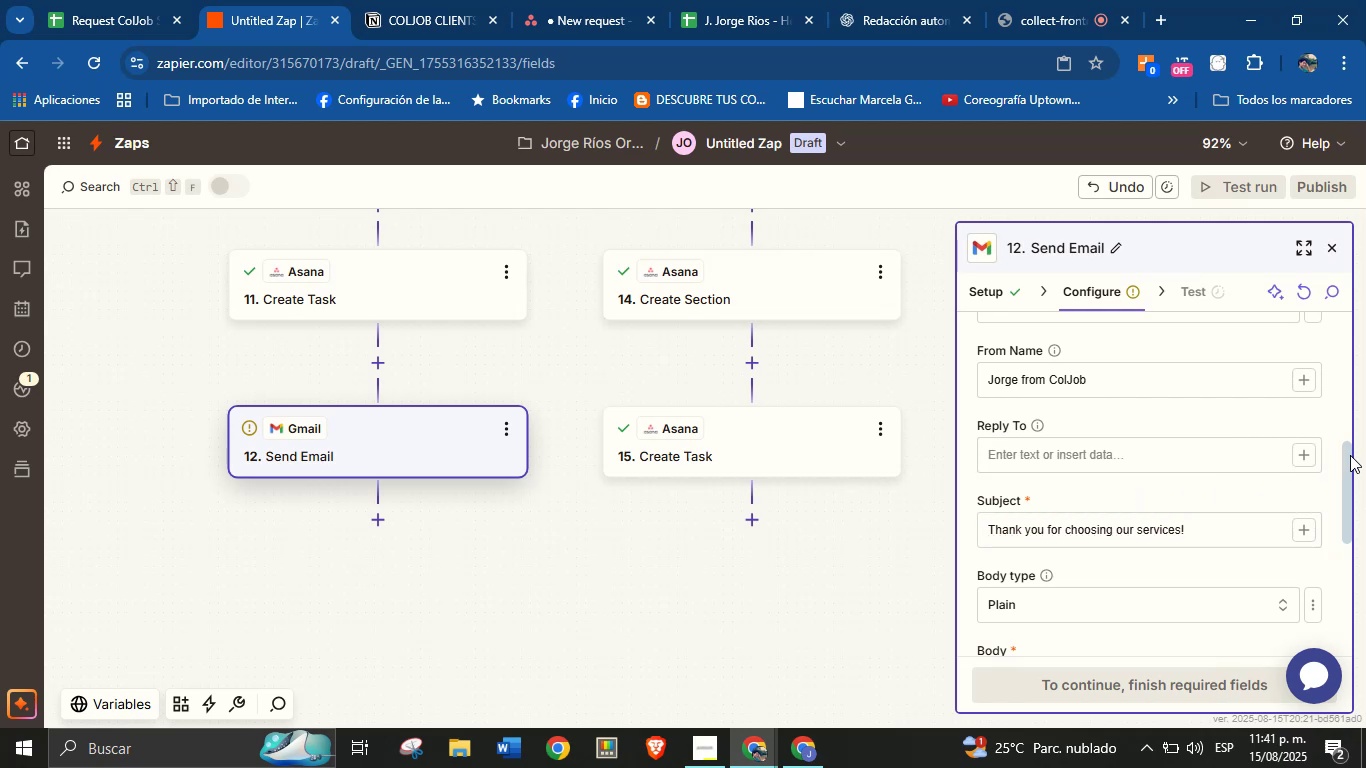 
left_click_drag(start_coordinate=[1348, 459], to_coordinate=[1346, 505])
 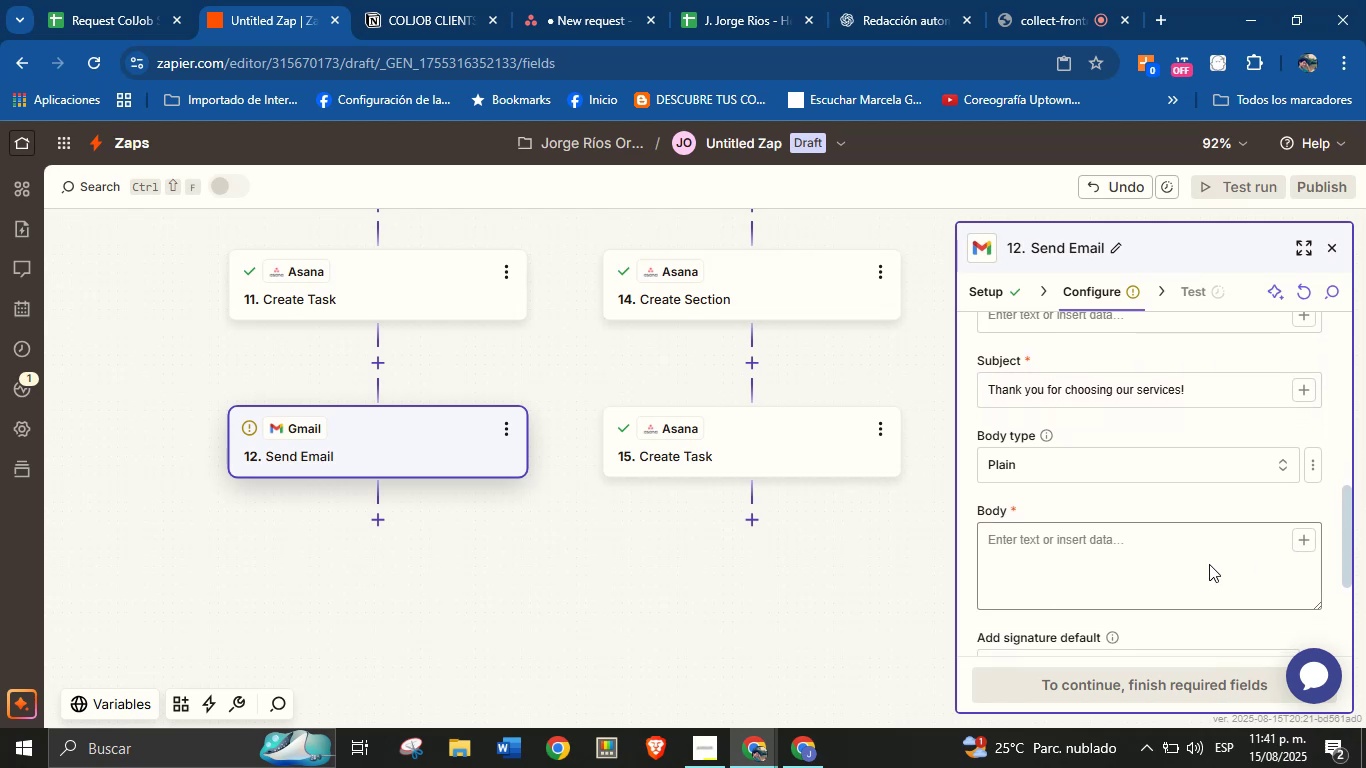 
left_click([1209, 564])
 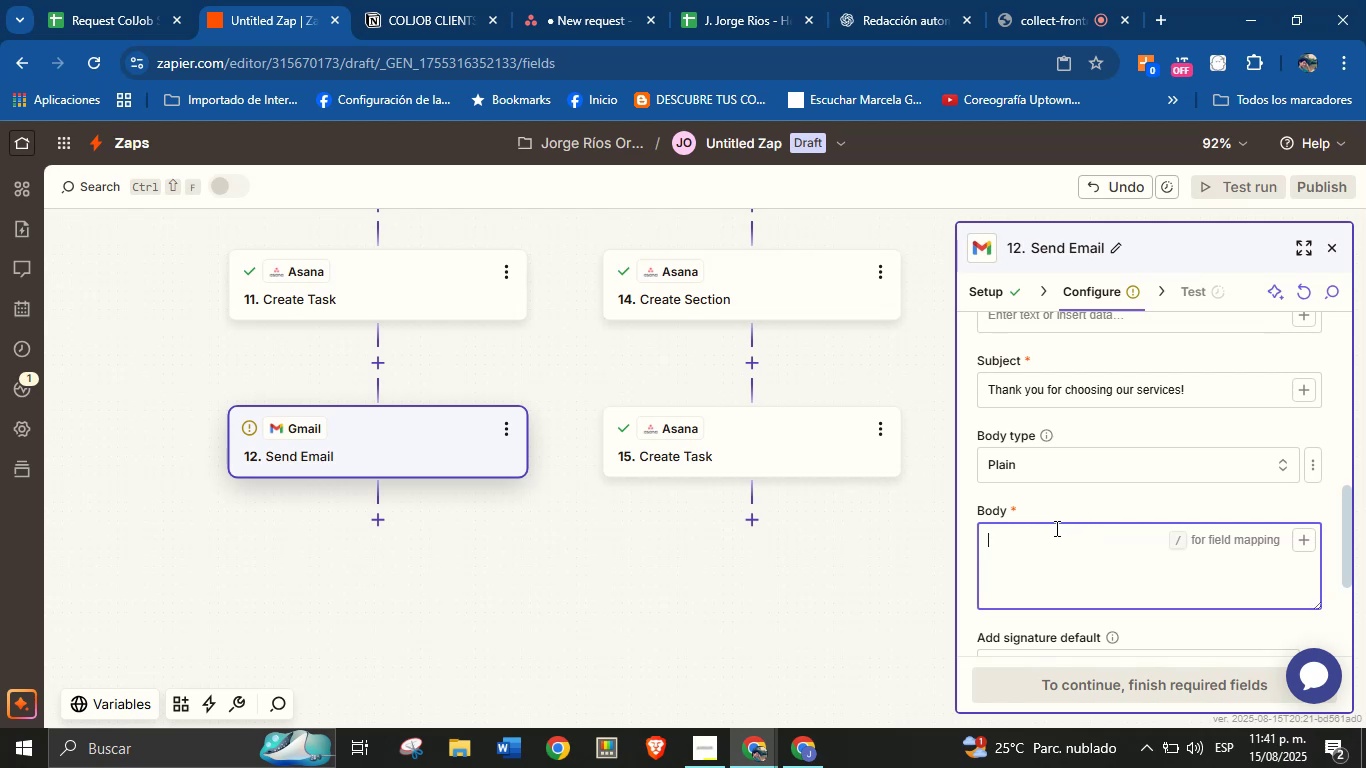 
wait(15.85)
 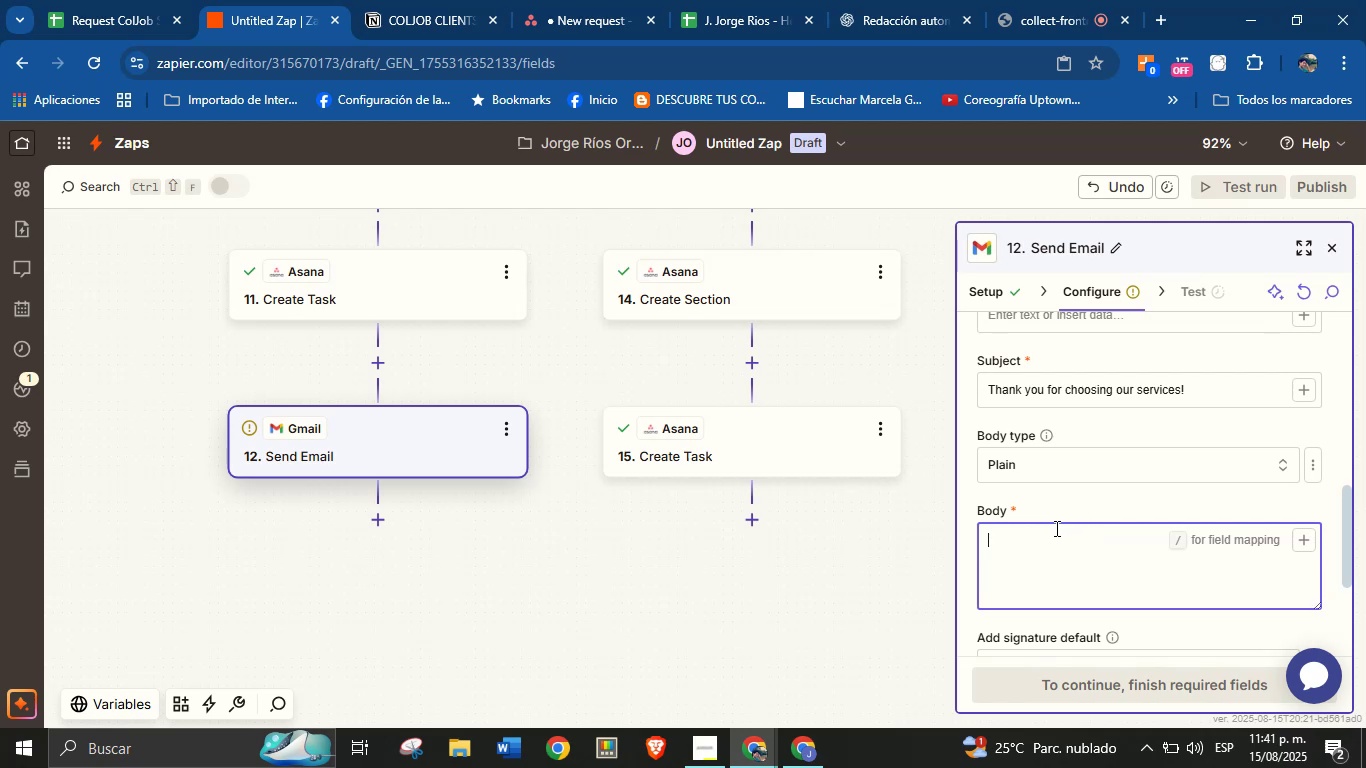 
type(Hello )
 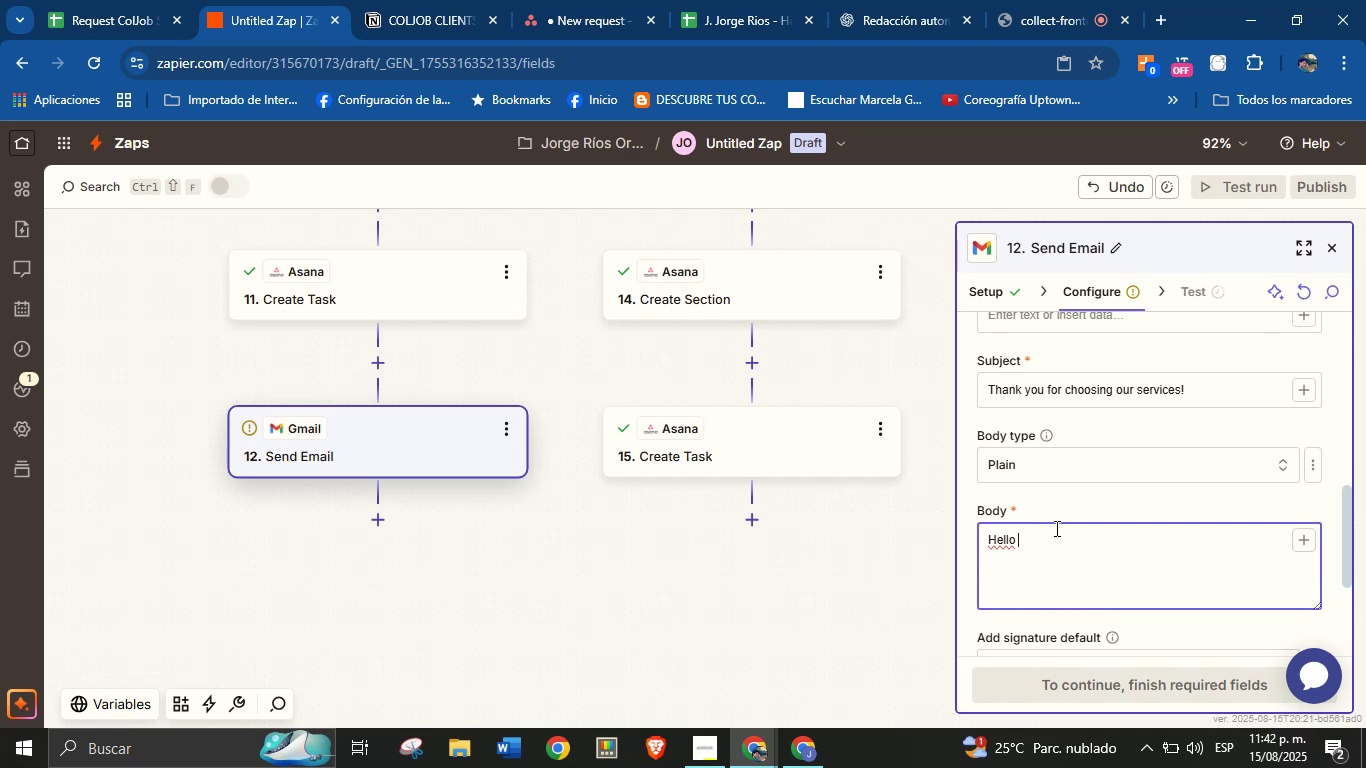 
left_click([1306, 539])
 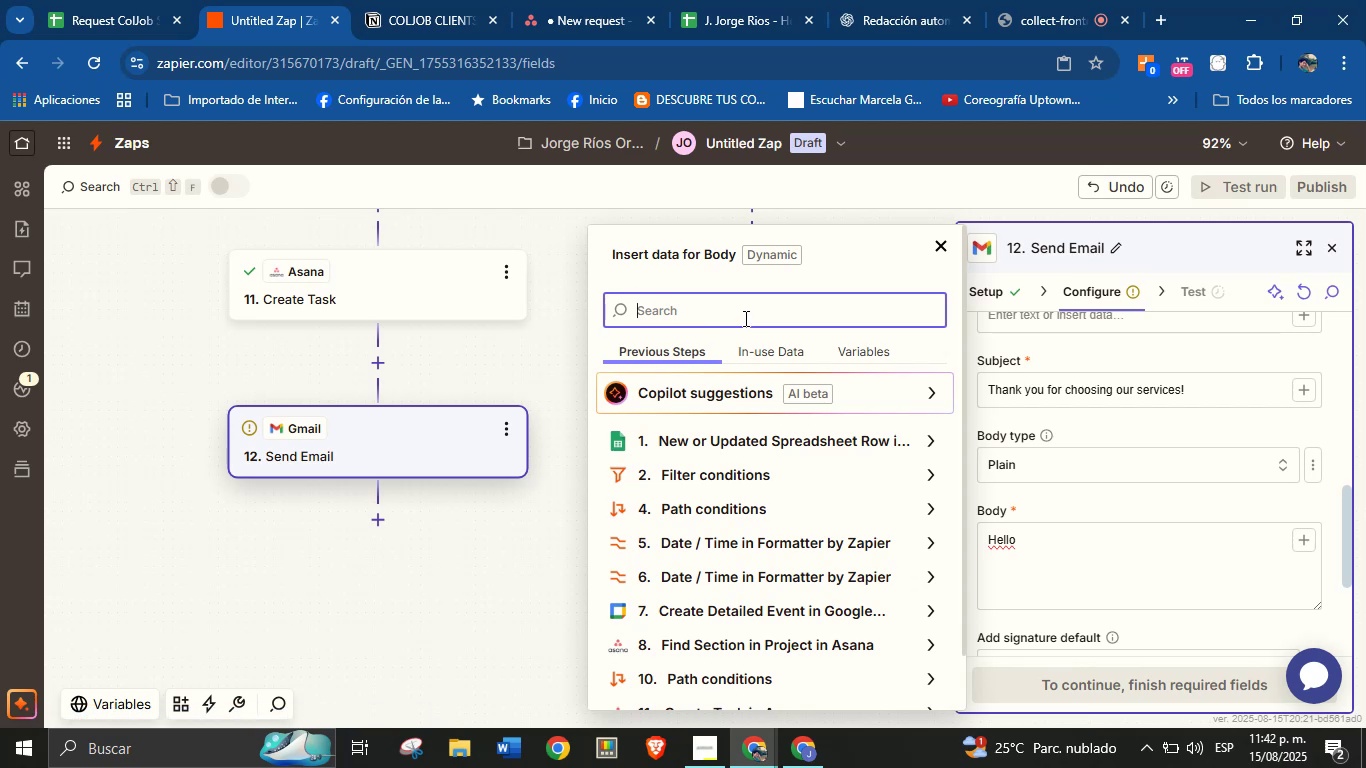 
mouse_move([782, 440])
 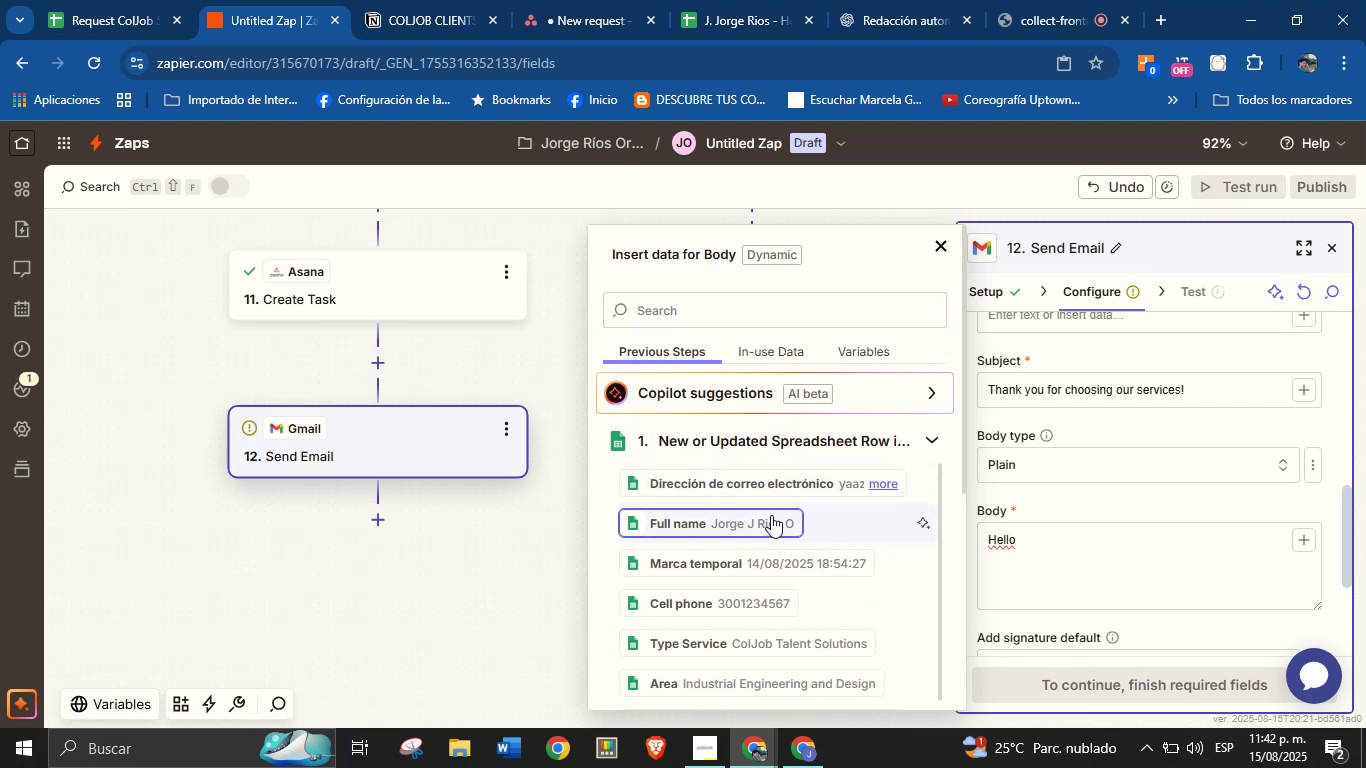 
wait(10.12)
 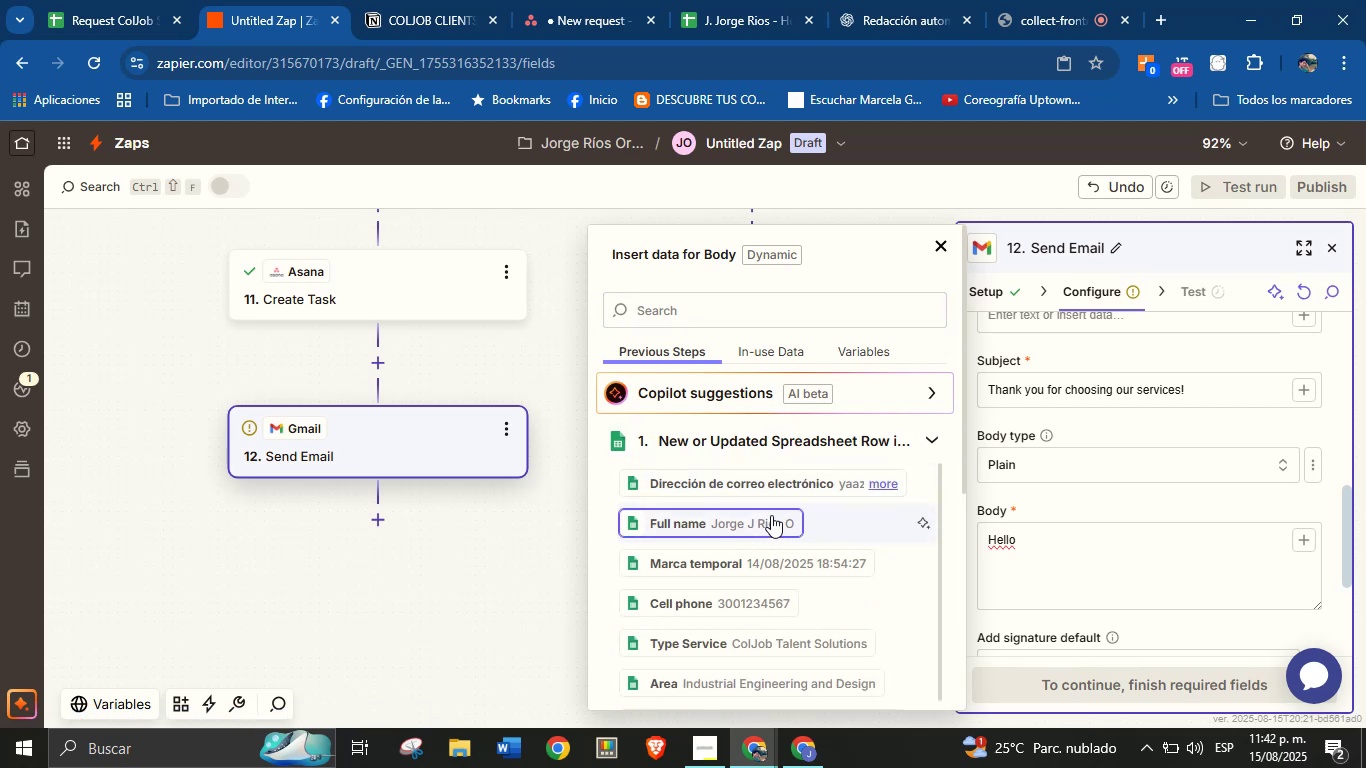 
left_click([771, 519])
 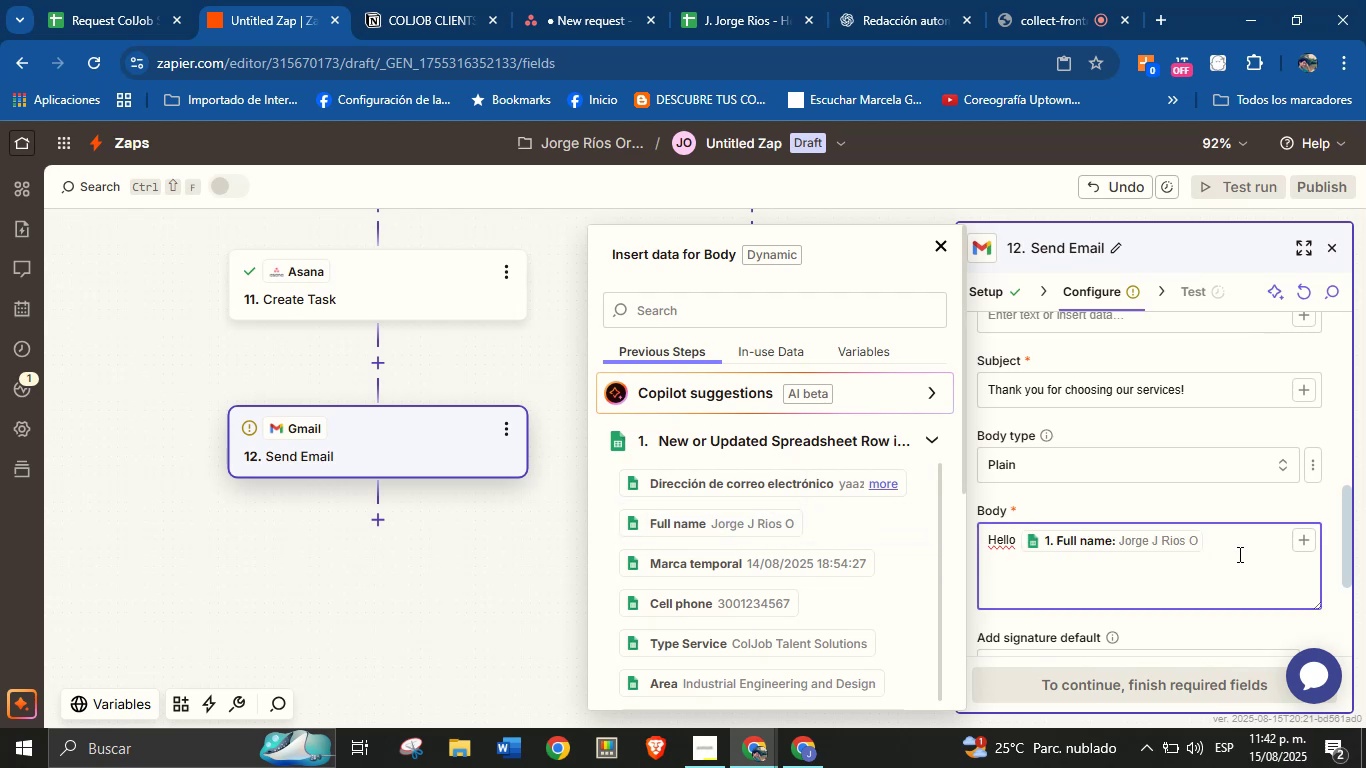 
key(Shift+1)
 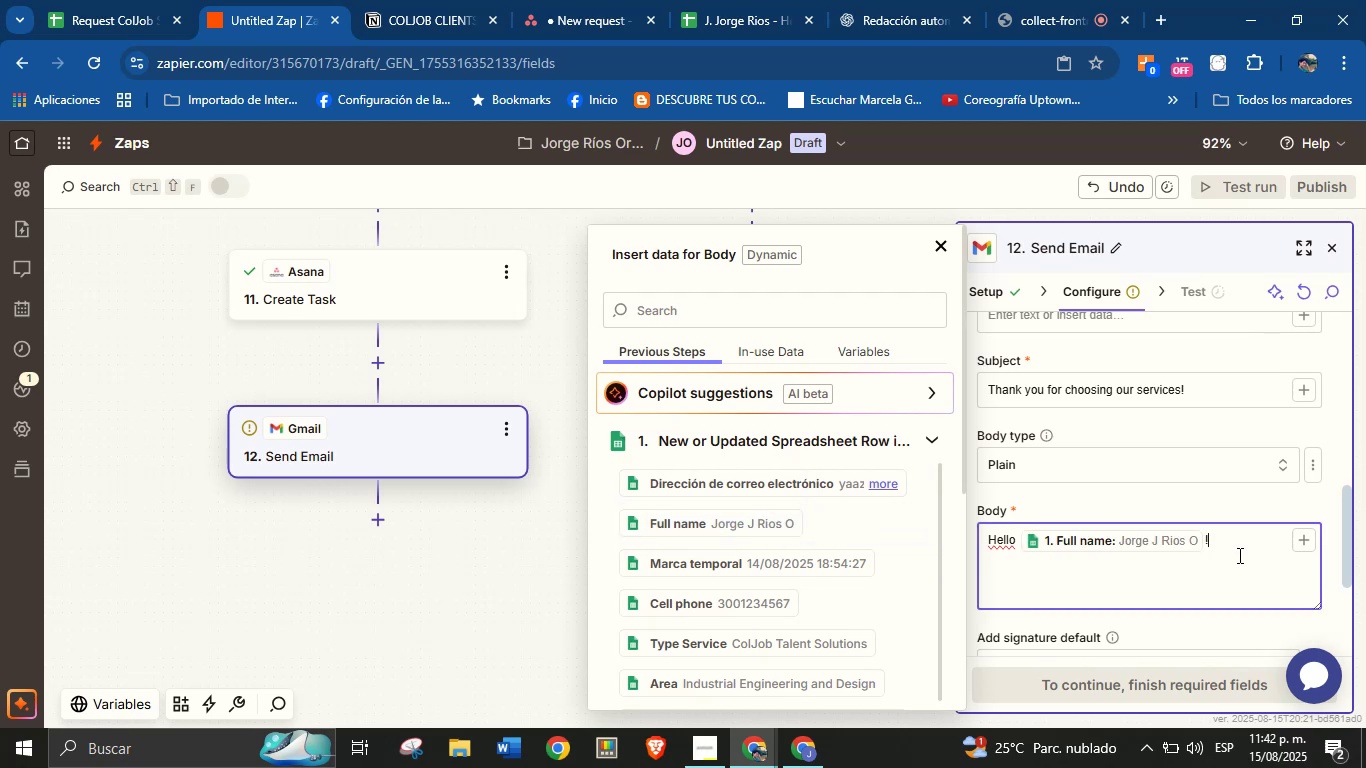 
key(Enter)
 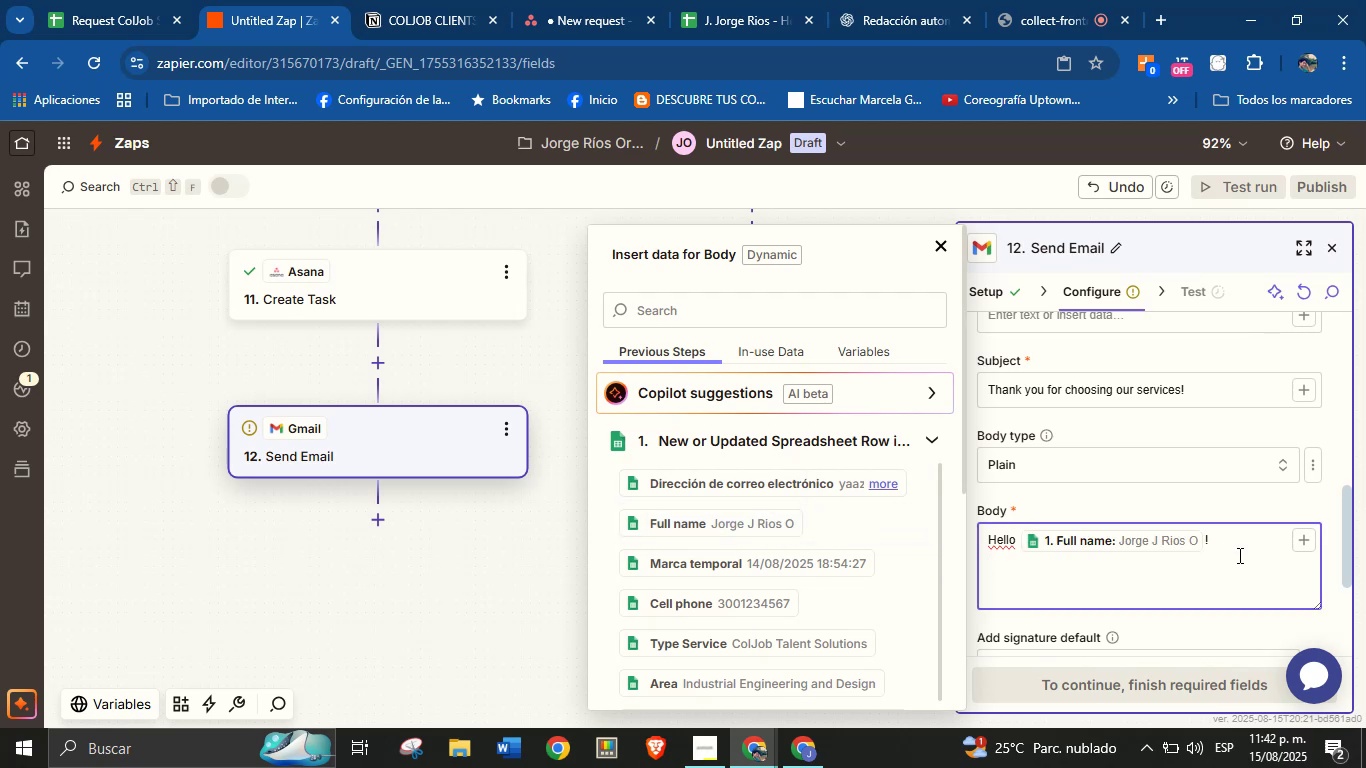 
key(Enter)
 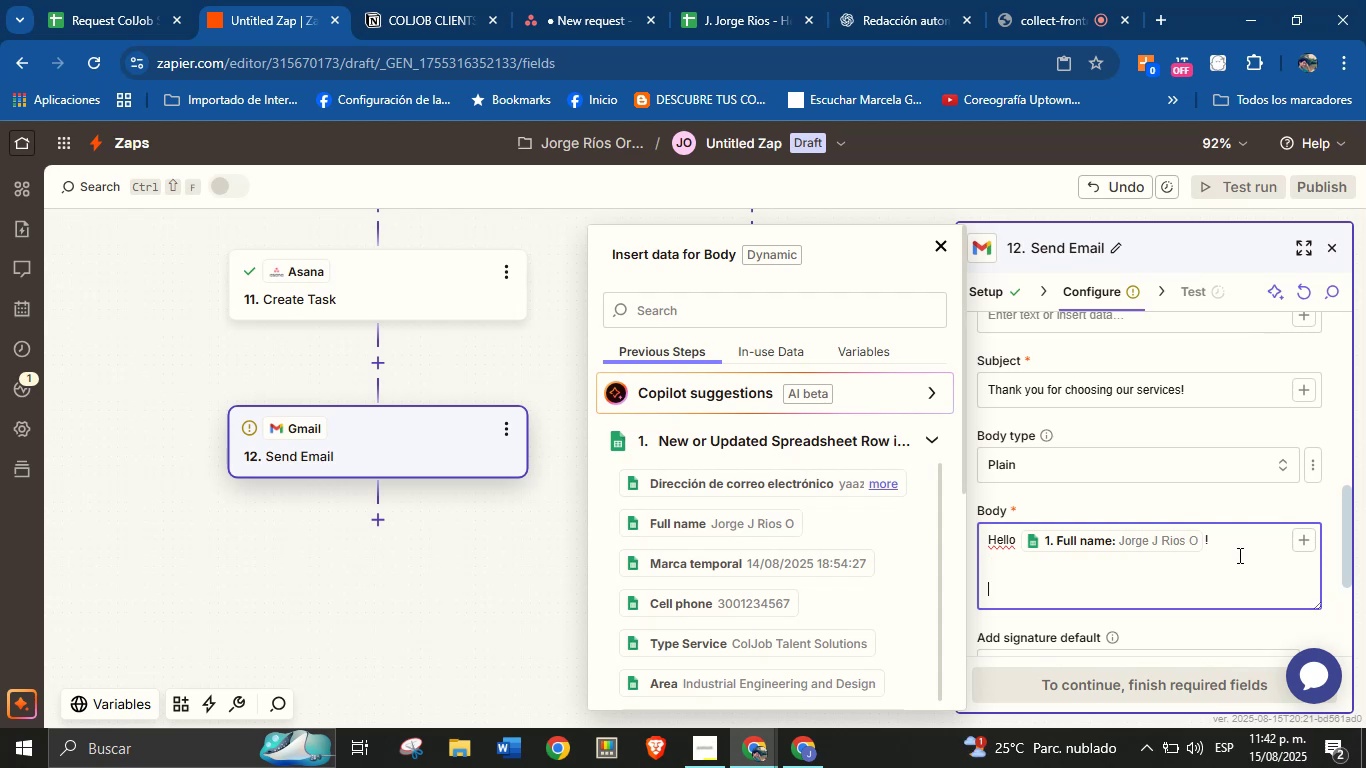 
type(Thank you for you )
key(Backspace)
key(Backspace)
key(Backspace)
key(Backspace)
type(requesting )
 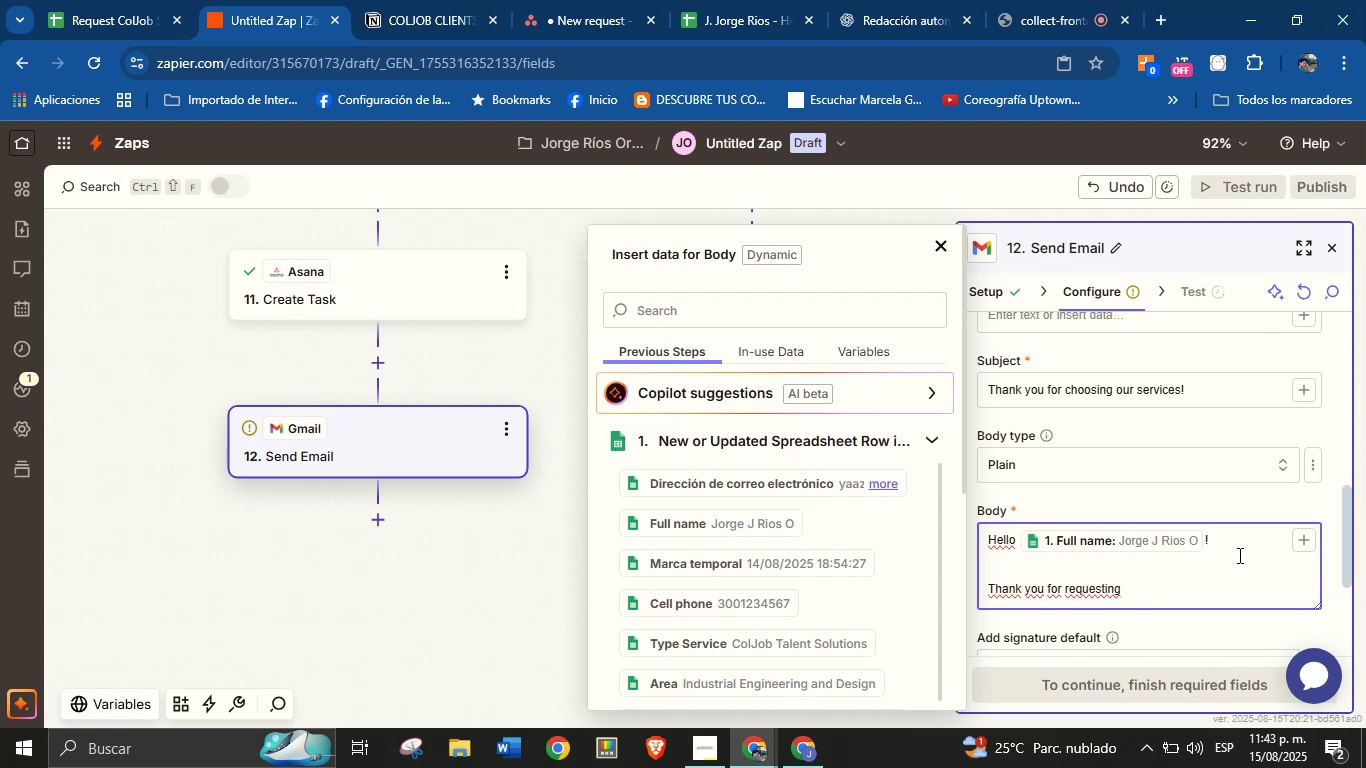 
wait(29.15)
 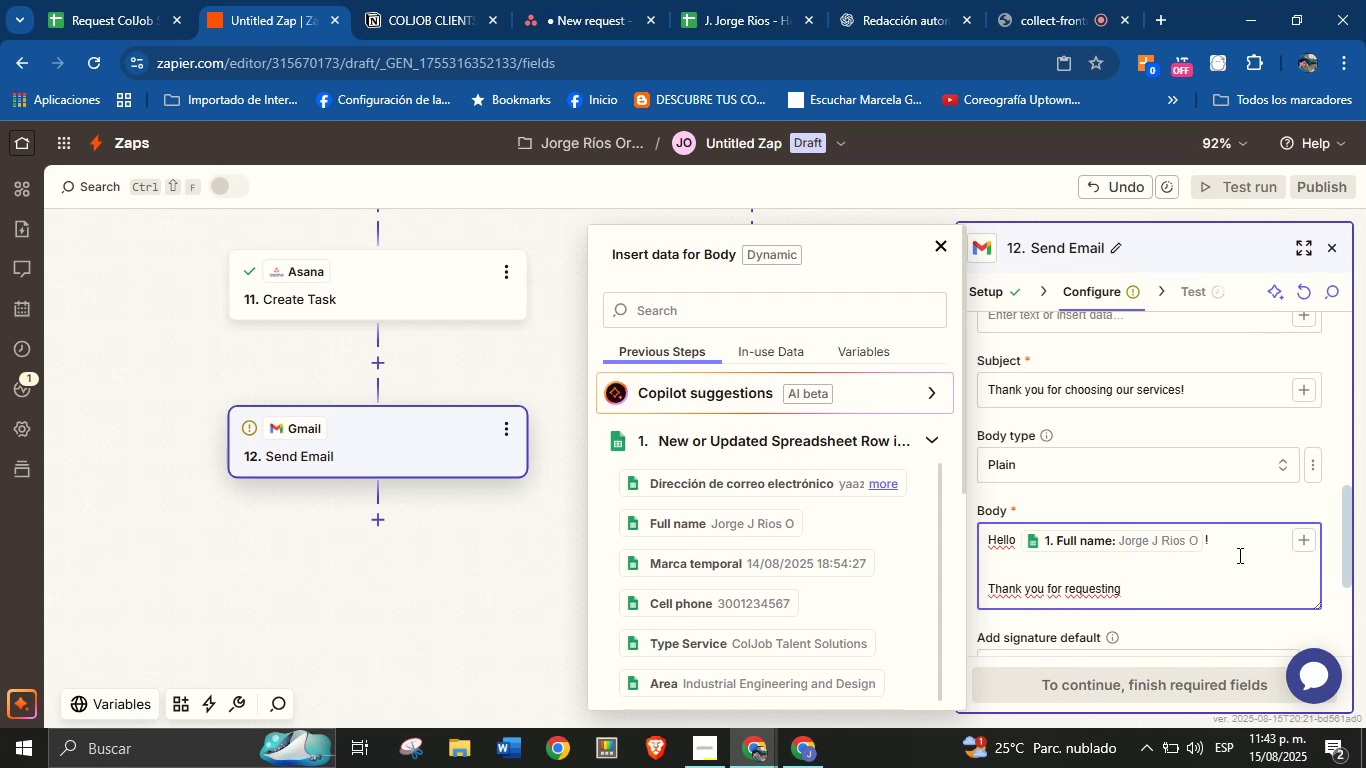 
type(our seri)
key(Backspace)
type(vices! )
 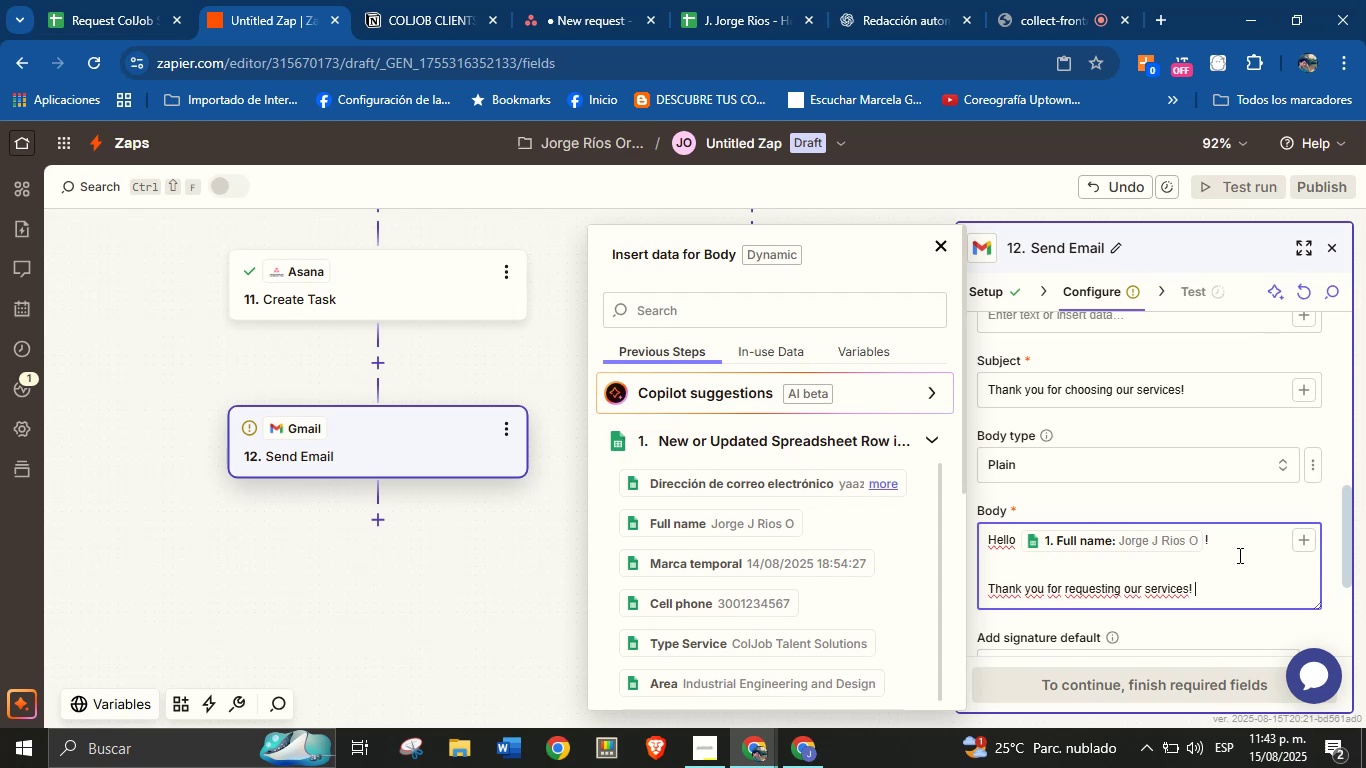 
key(Enter)
 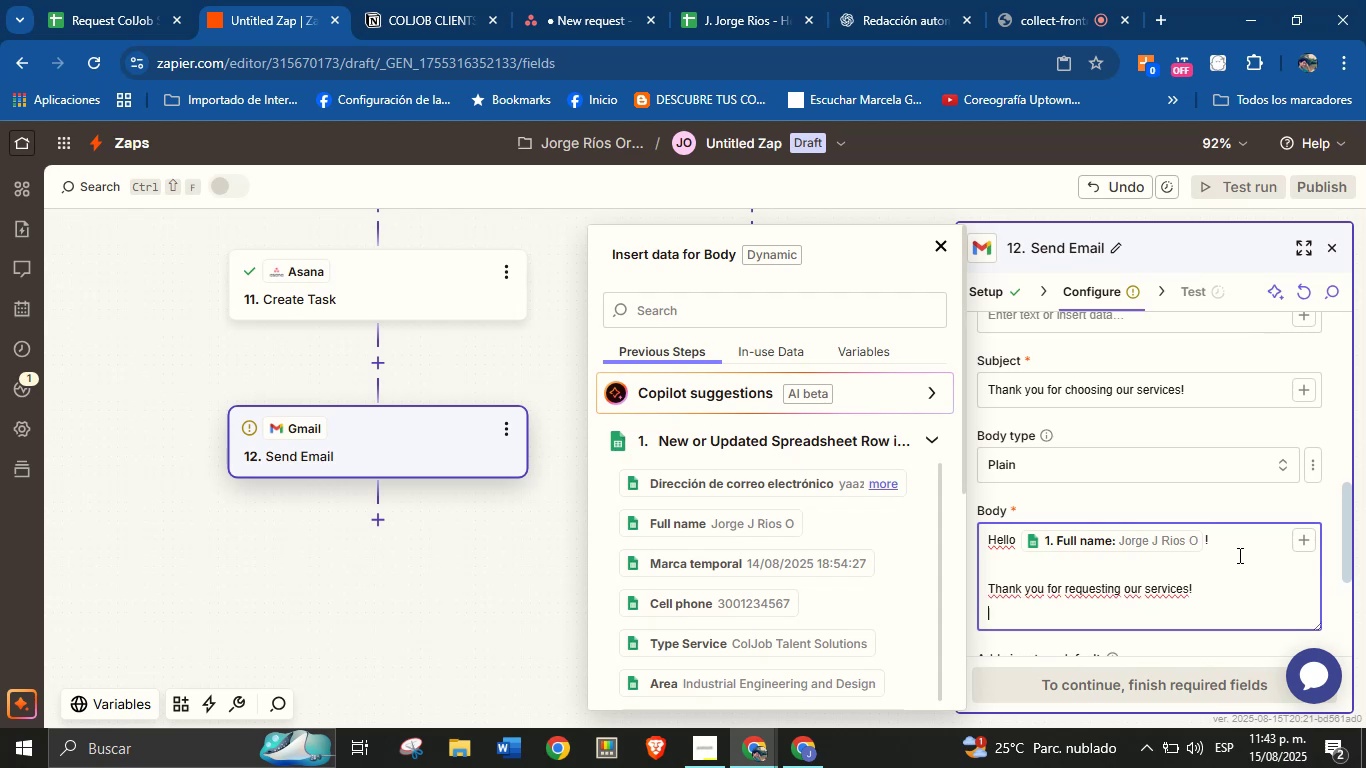 
type(We truly appreciate h)
key(Backspace)
type(the trust you[ve placed in us.)
 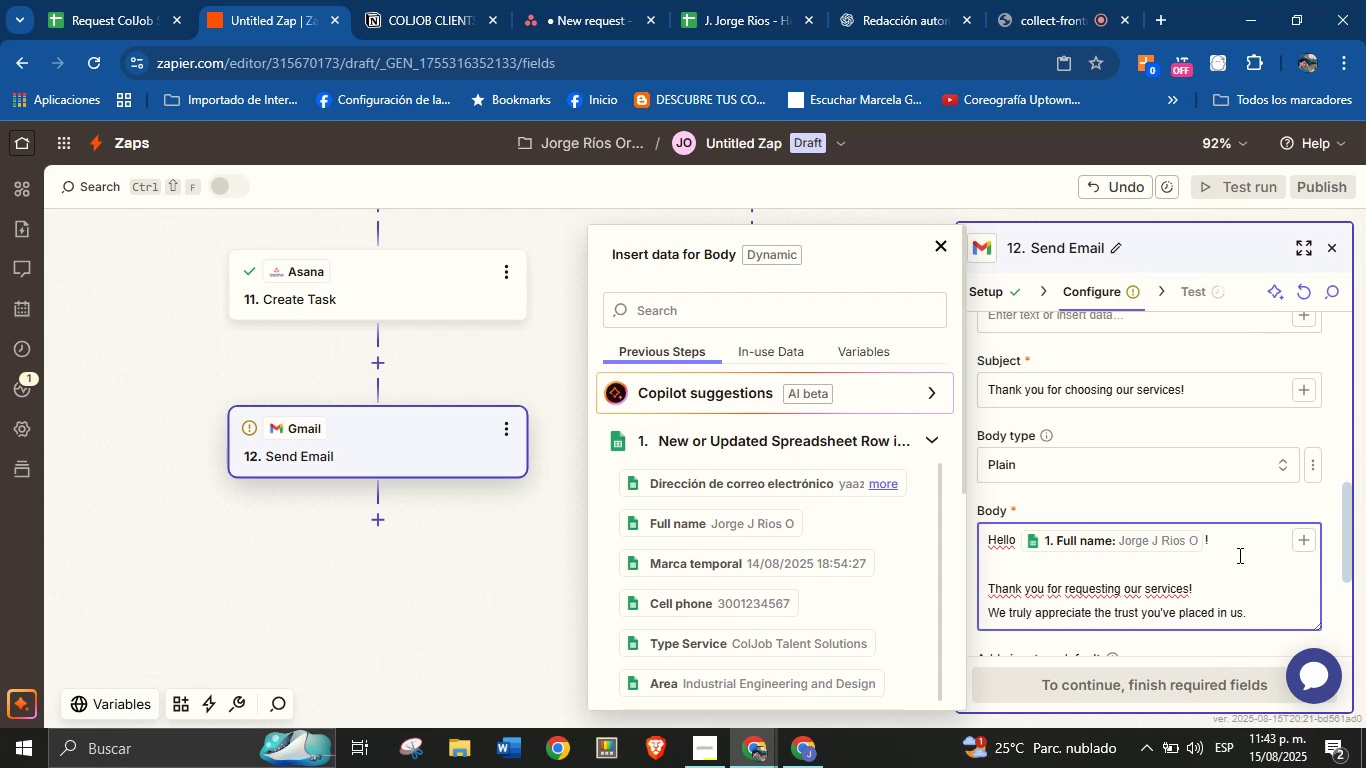 
key(Enter)
 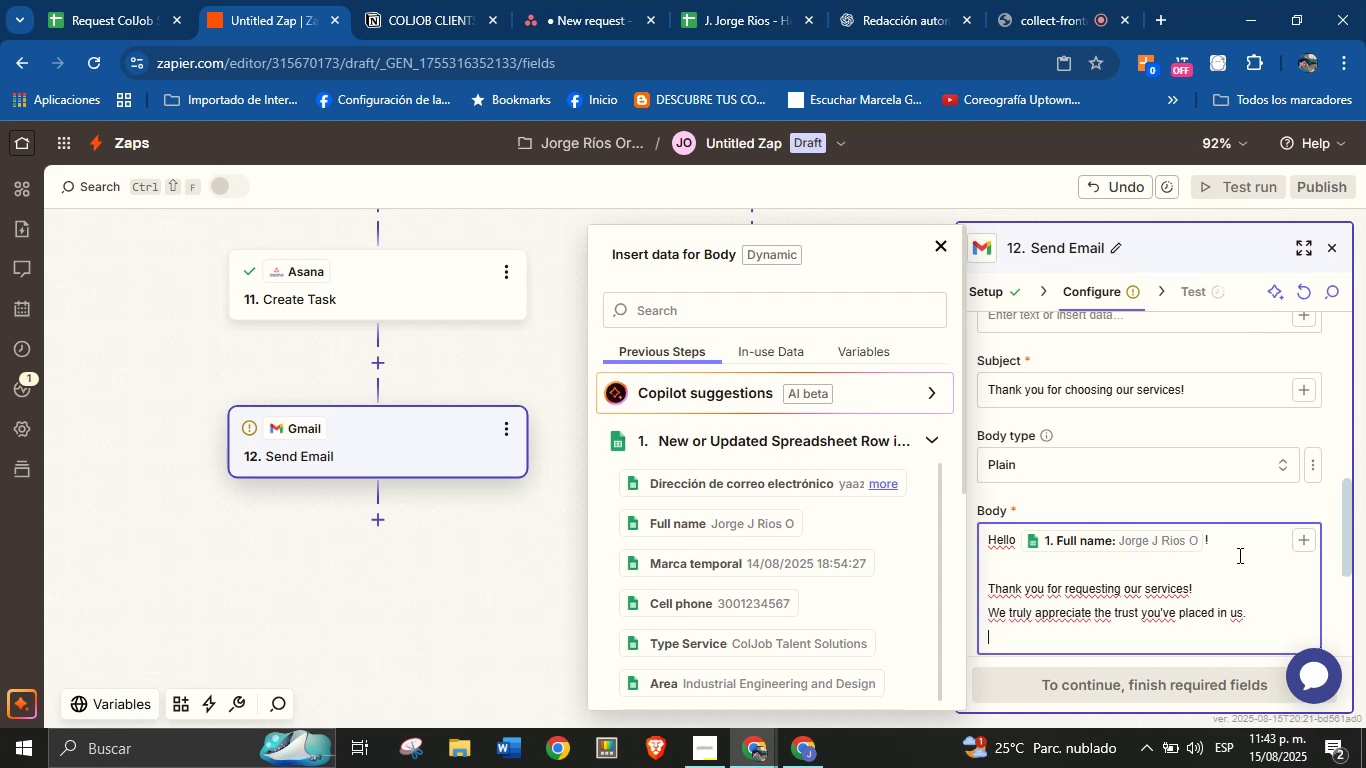 
key(Enter)
 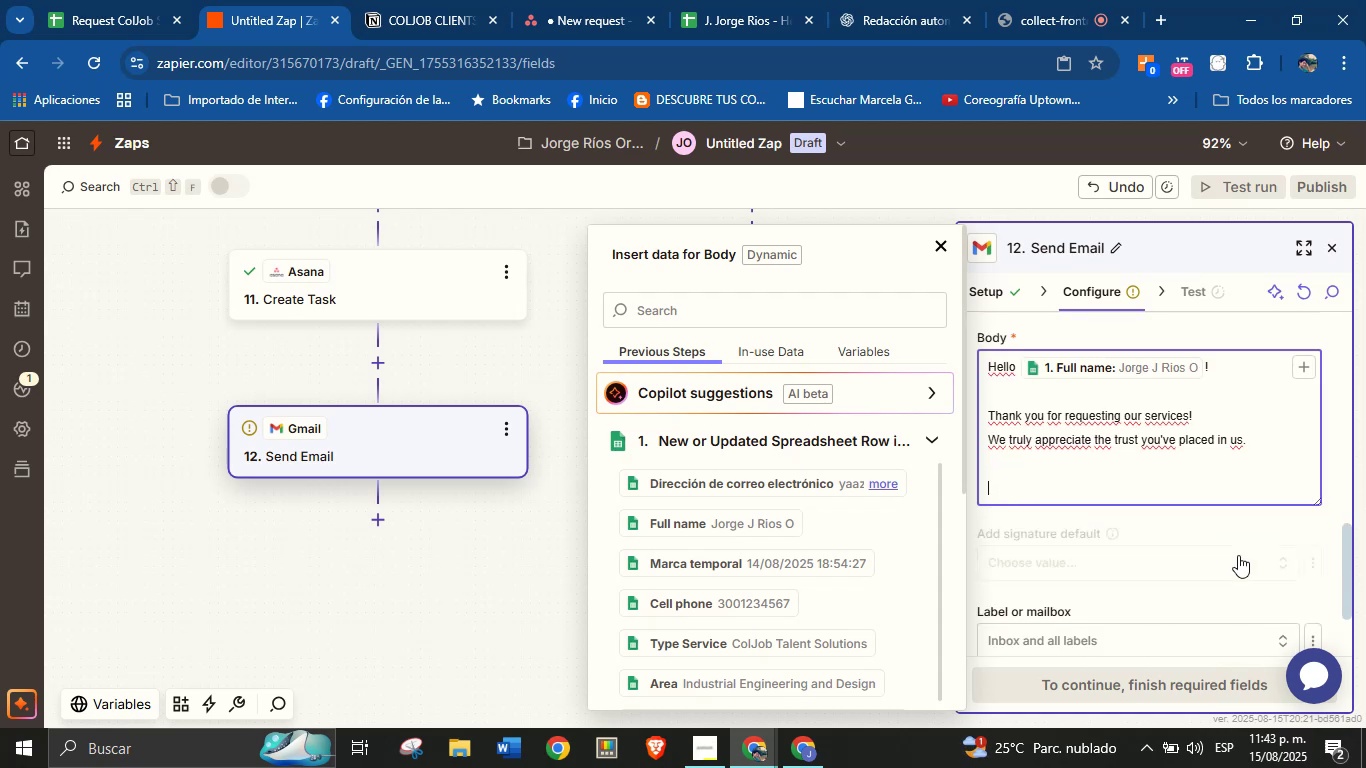 
type(Date ^ time> )
 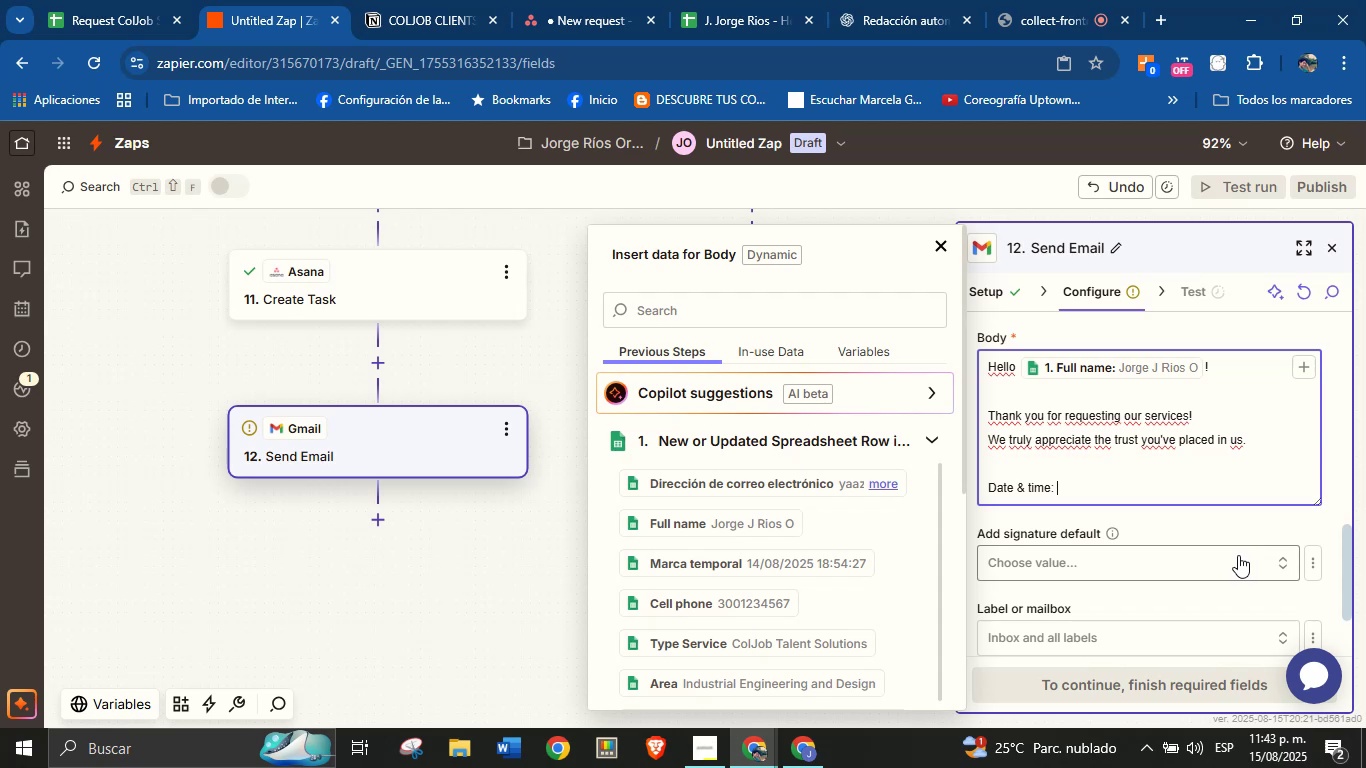 
left_click([700, 304])
 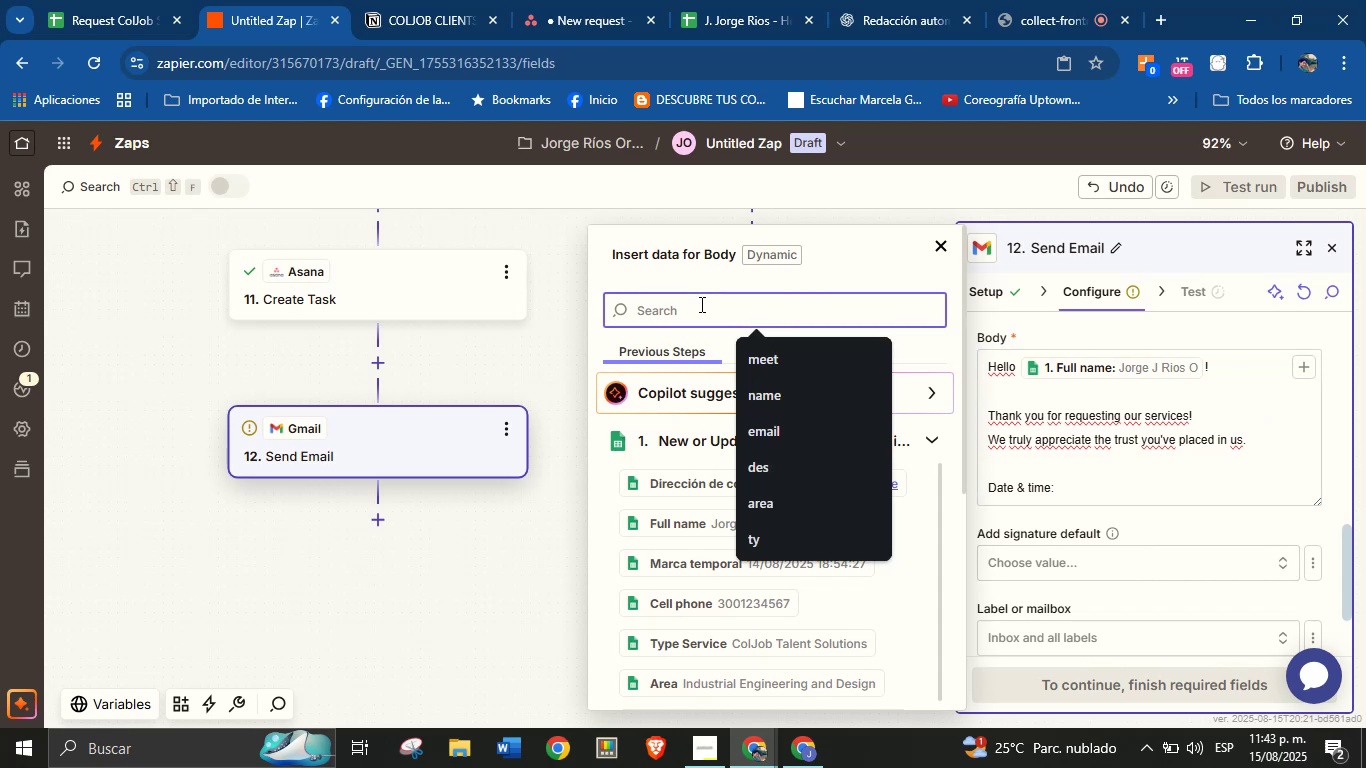 
type(meet)
 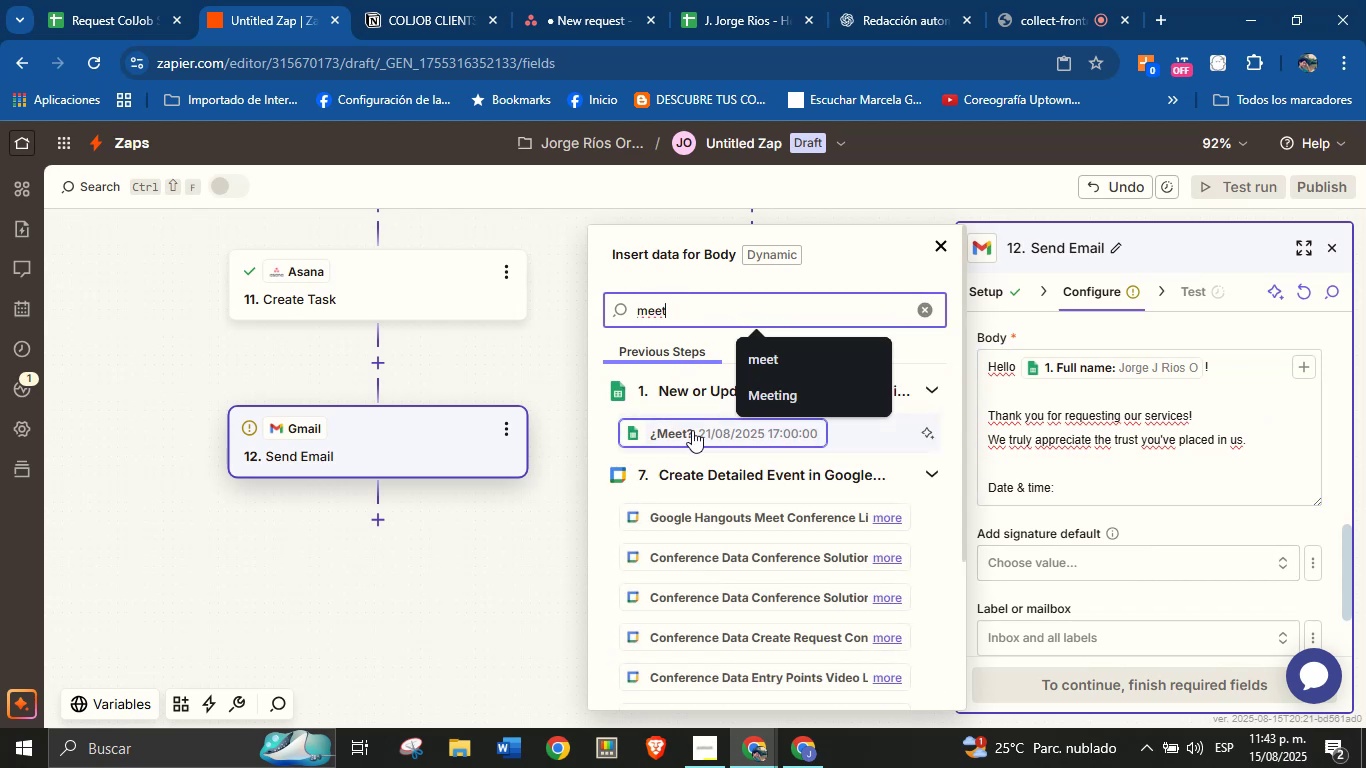 
left_click([692, 430])
 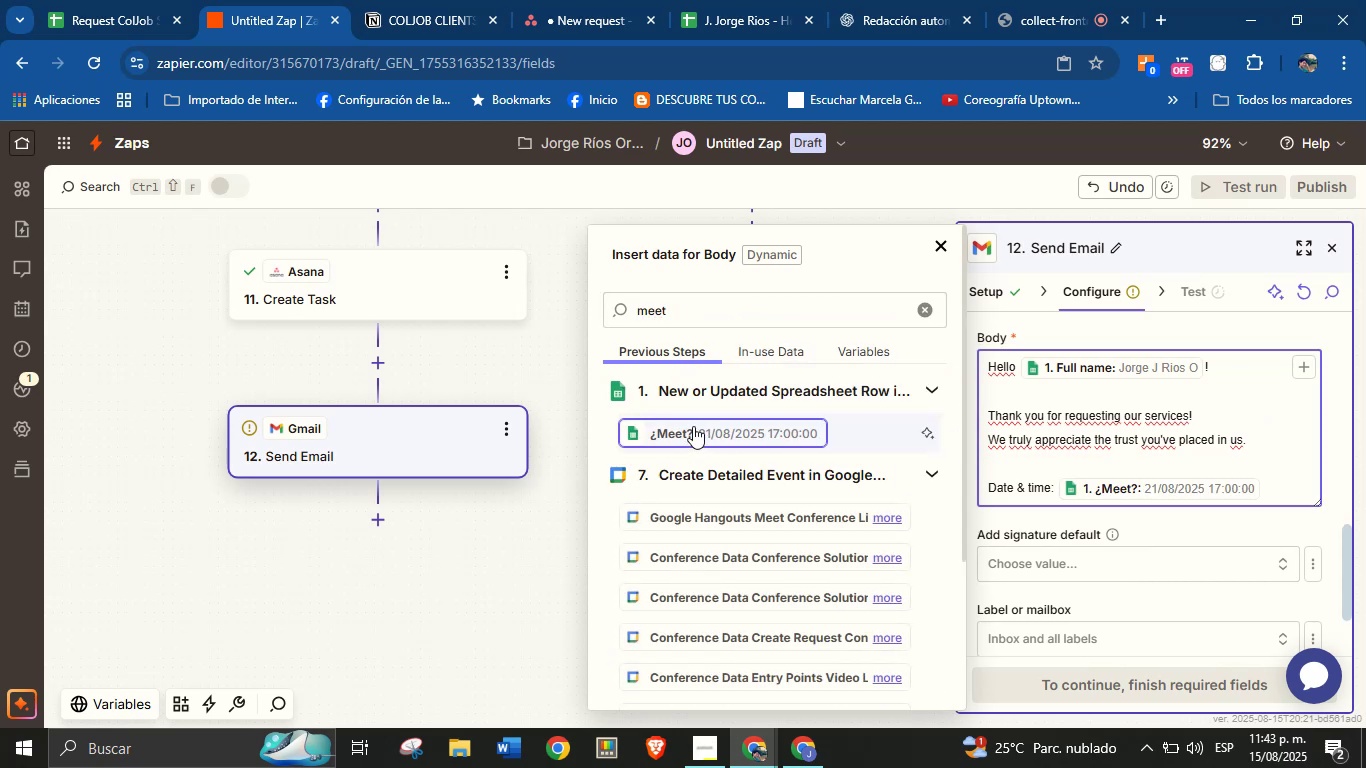 
key(Enter)
 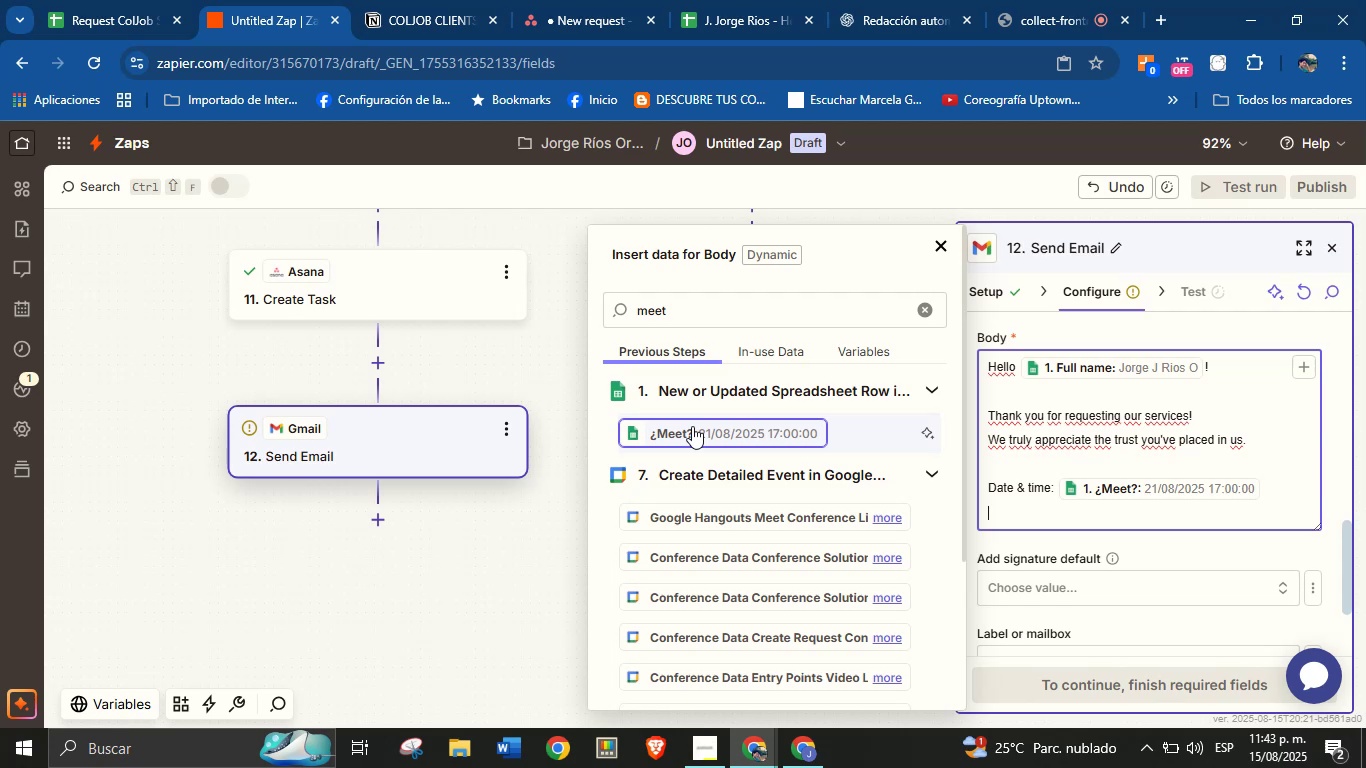 
type(Meeting link> )
 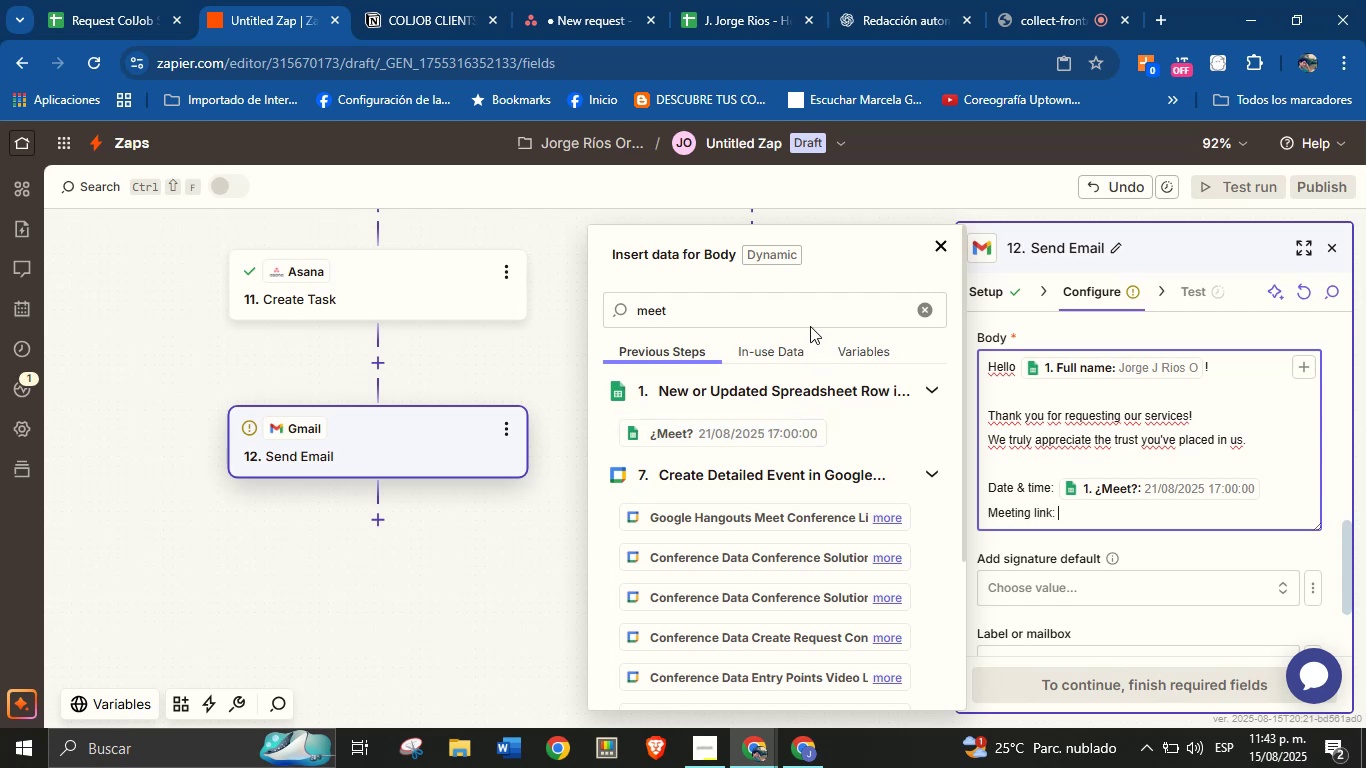 
left_click([783, 507])
 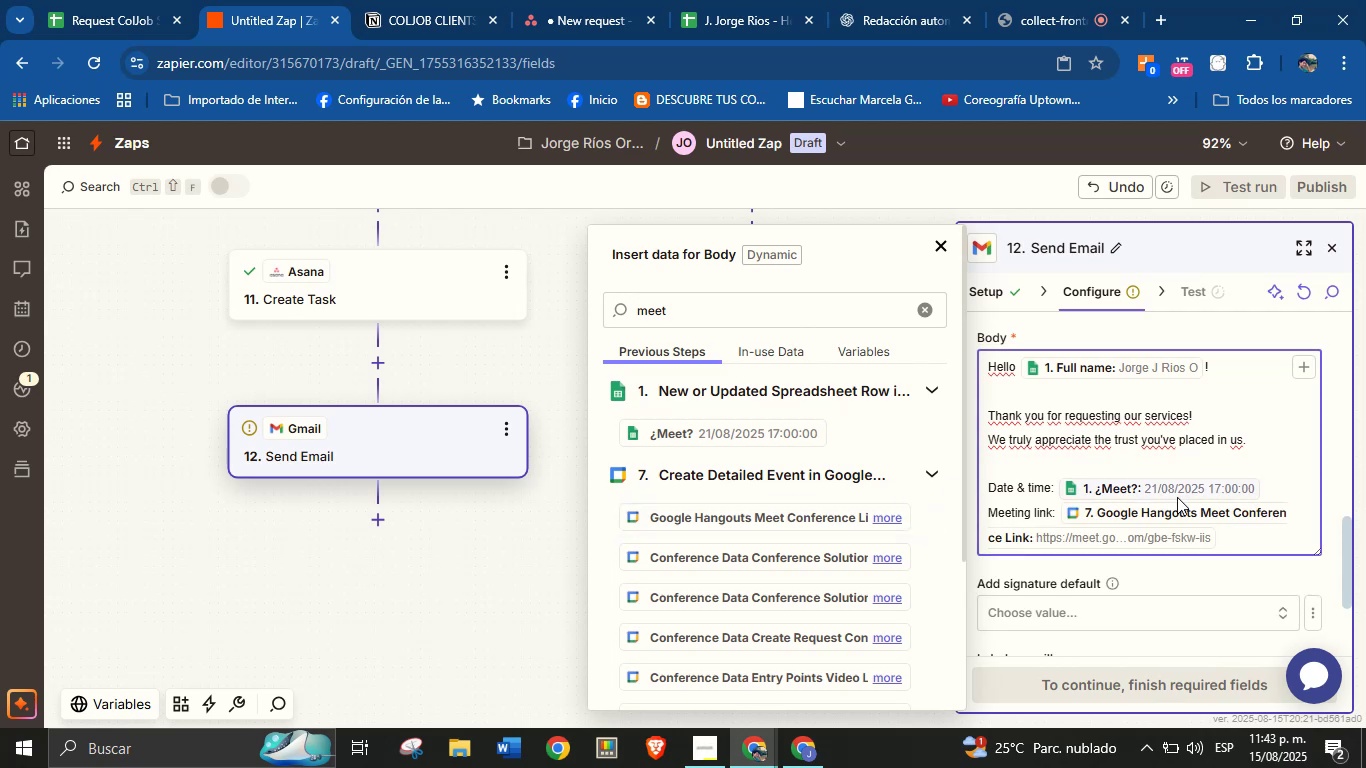 
key(Enter)
 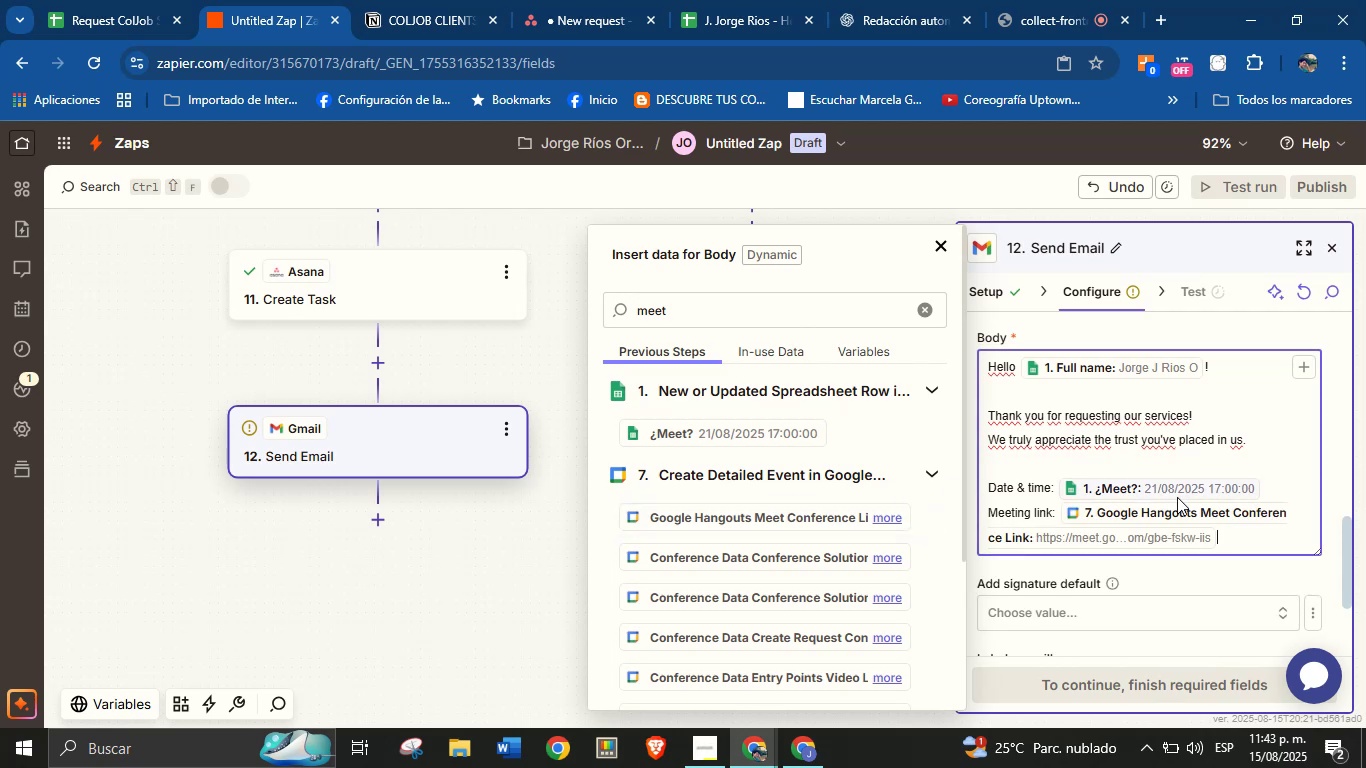 
key(Enter)
 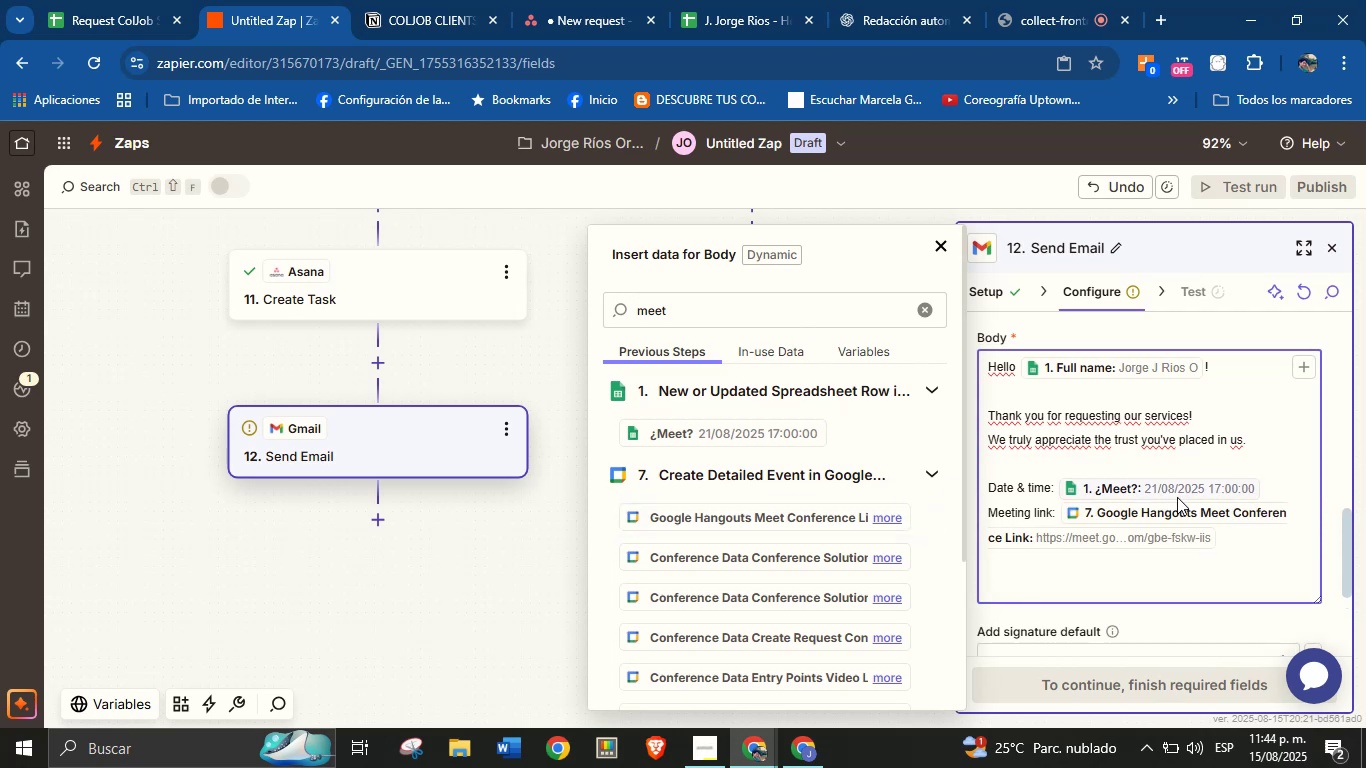 
type(We look forward to discussing )
 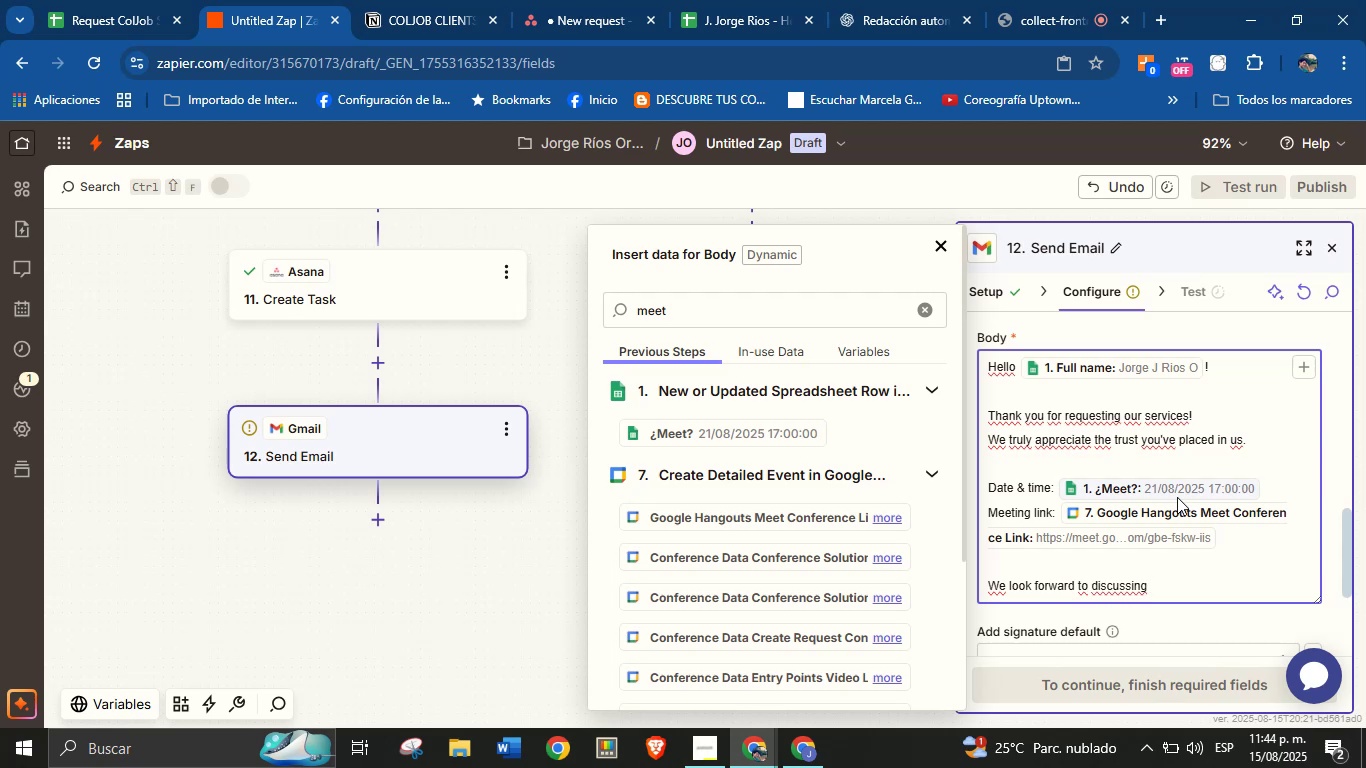 
wait(9.37)
 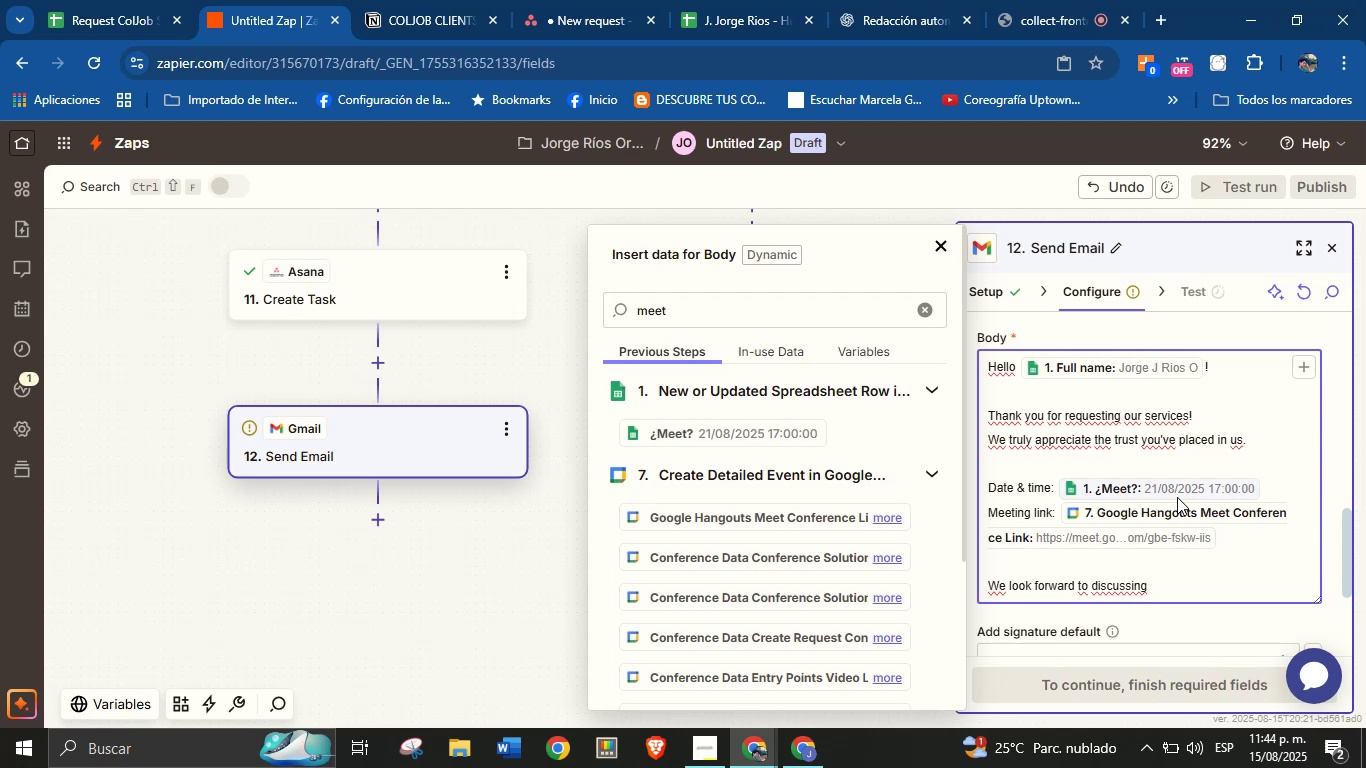 
type(your needs and finding the best solutions for you.)
 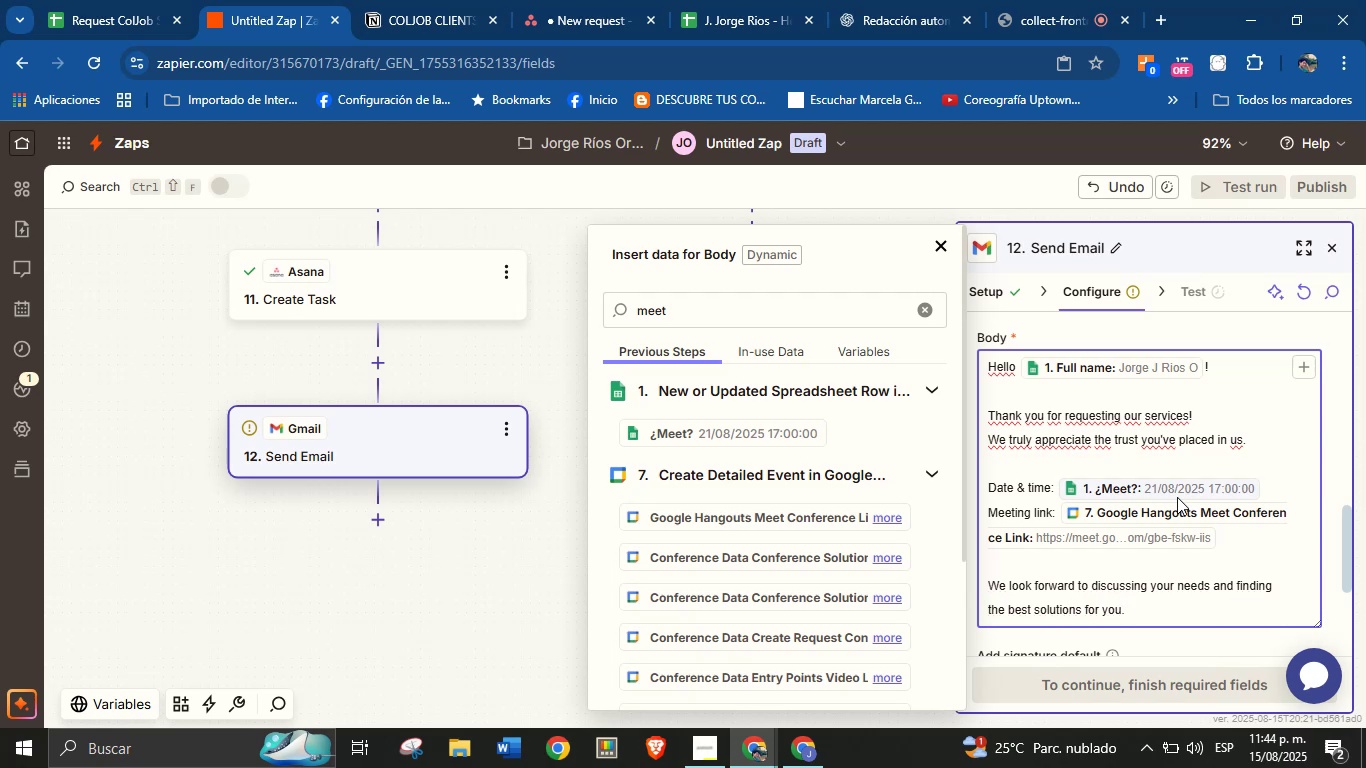 
key(Enter)
 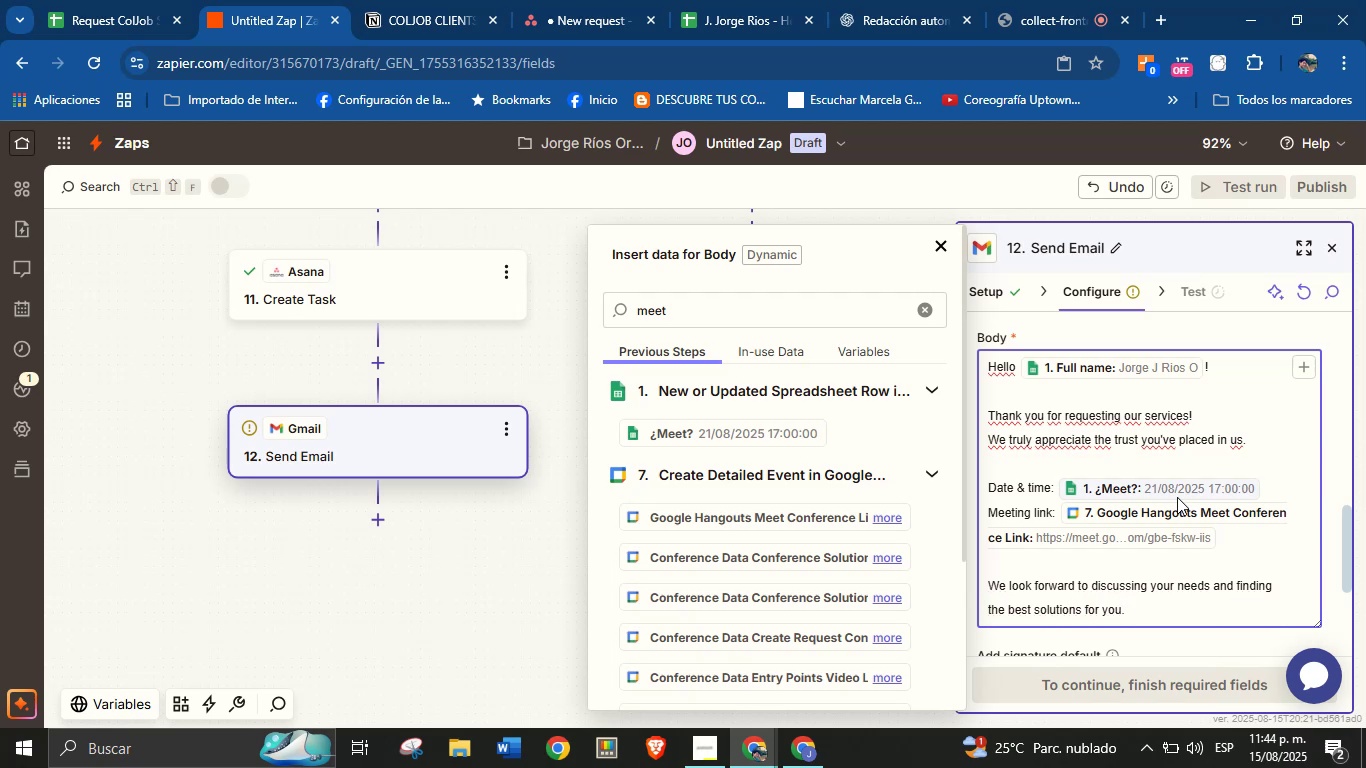 
key(Enter)
 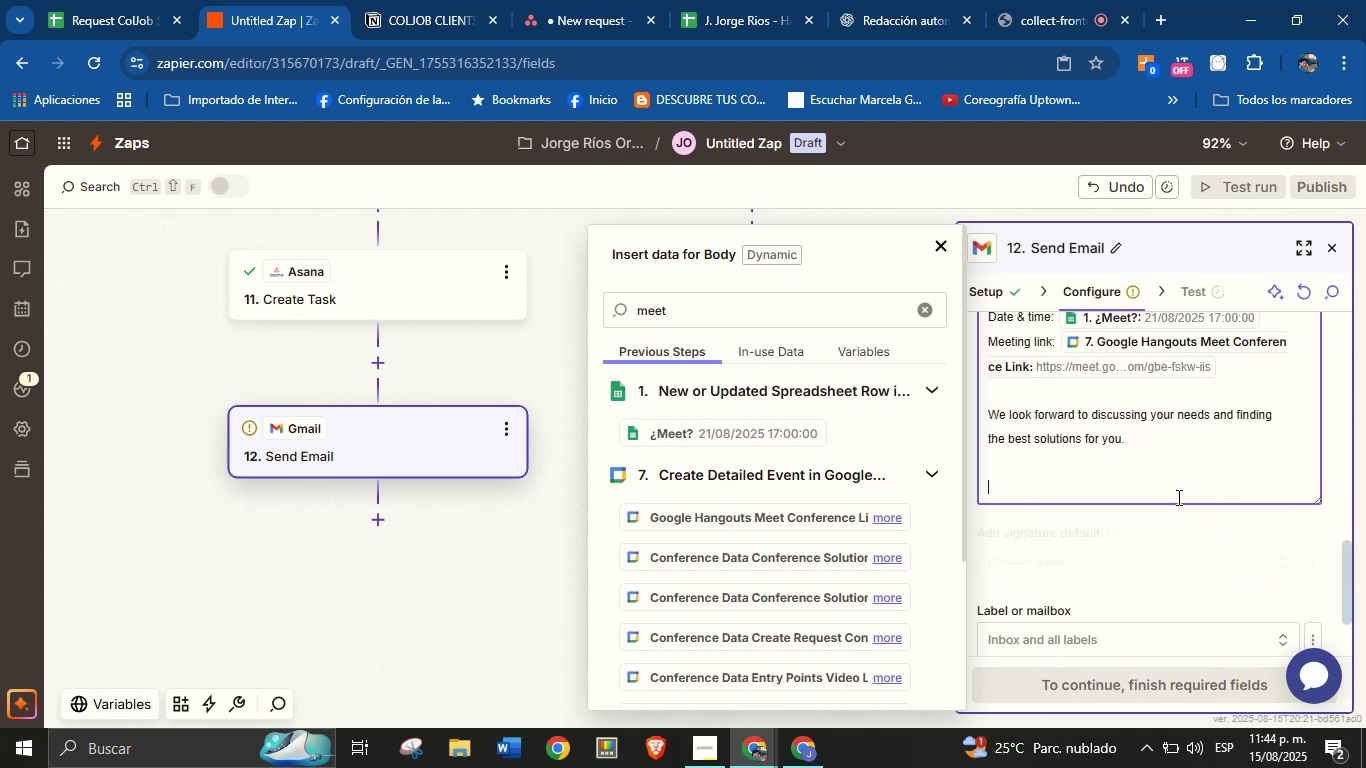 
type(Best regards,)
 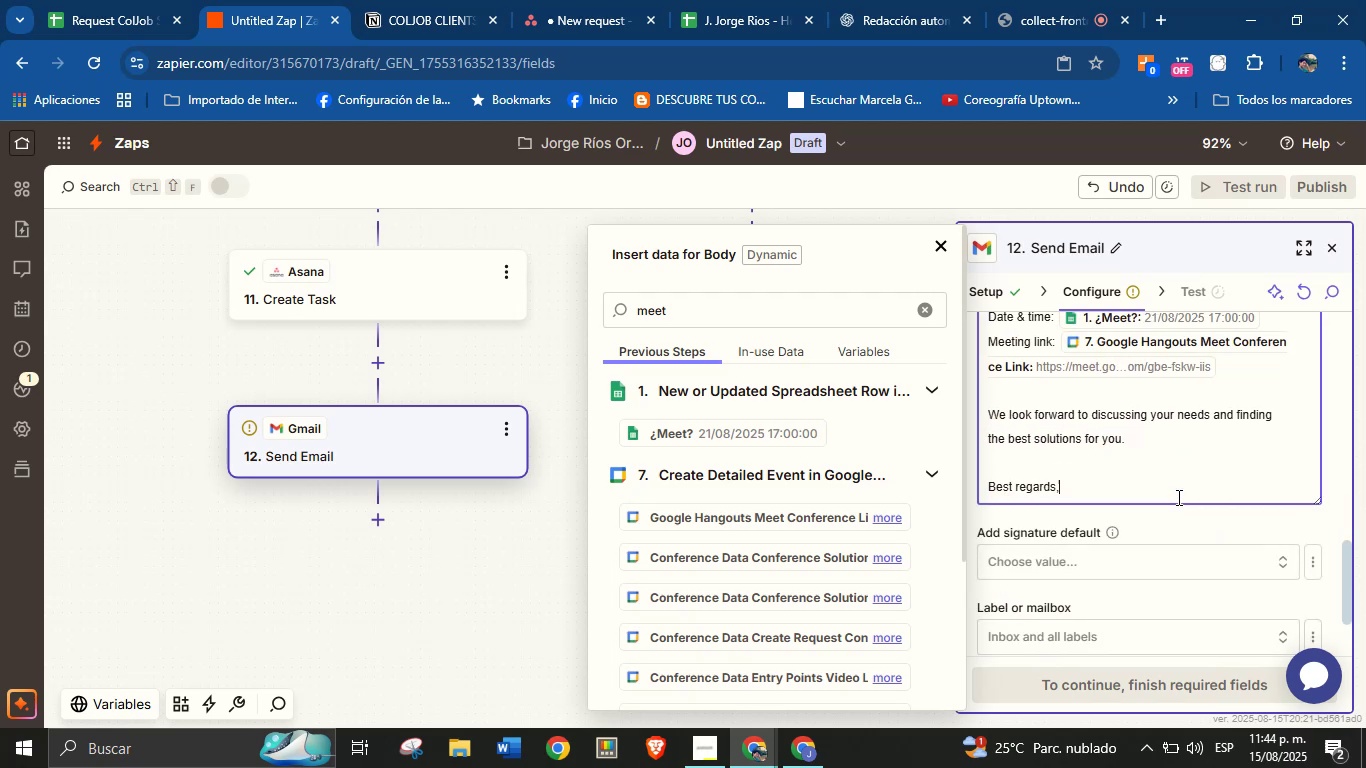 
key(Enter)
 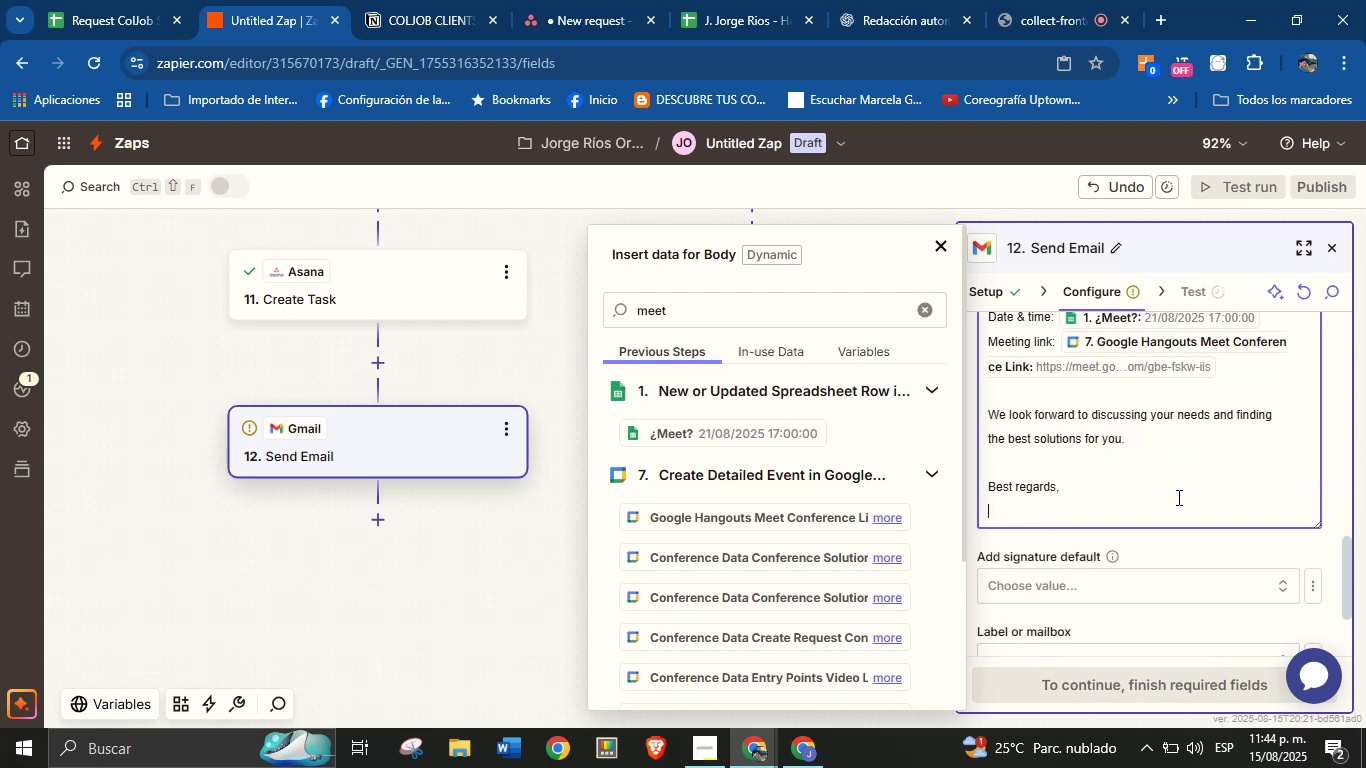 
type(Jorge \ ColJob Solutions Team)
 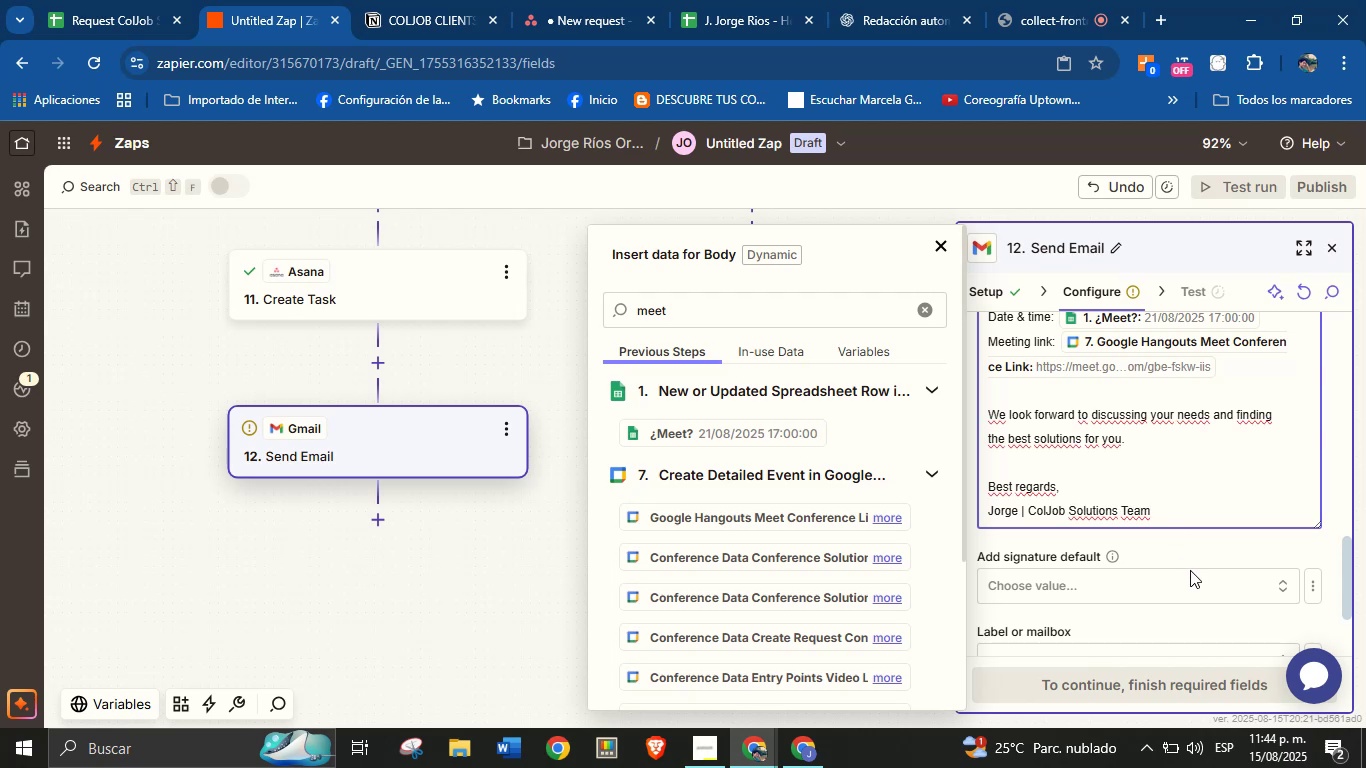 
left_click([1198, 557])
 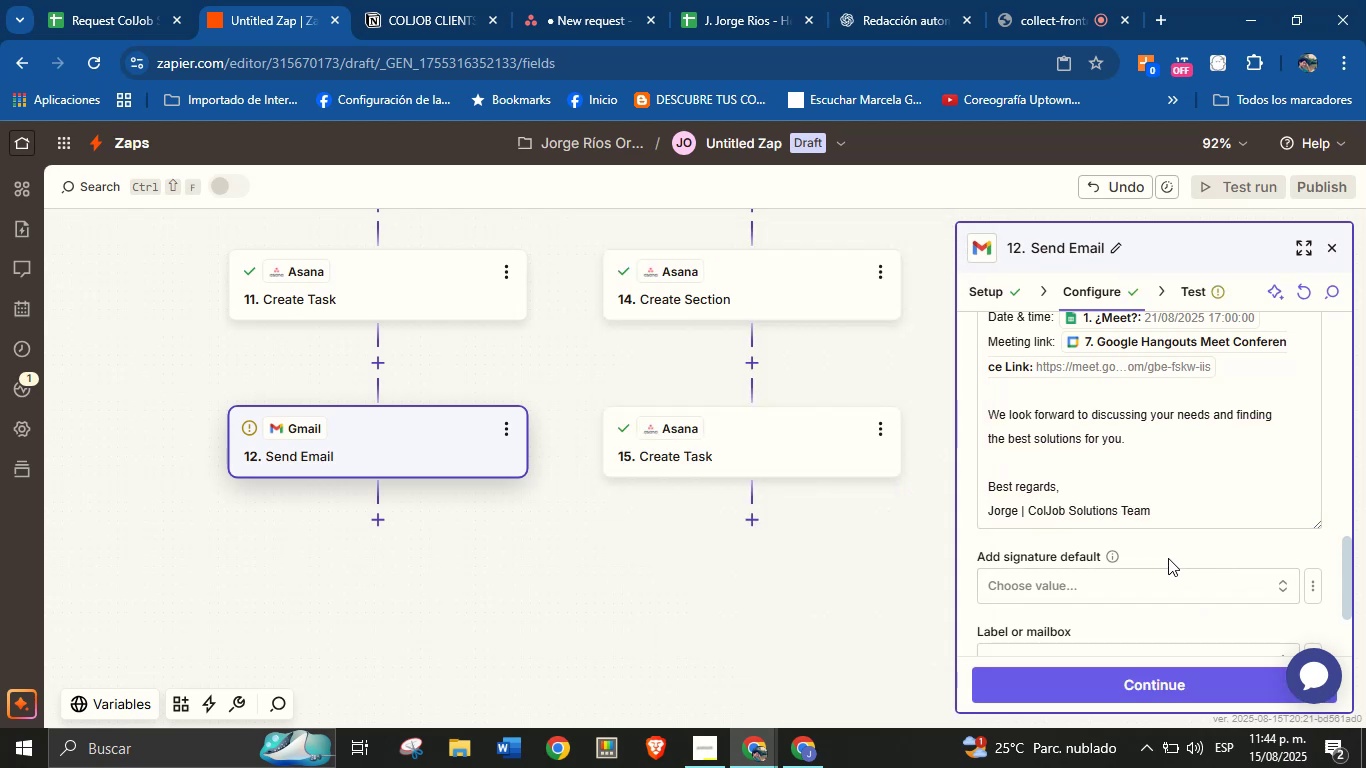 
mouse_move([1154, 597])
 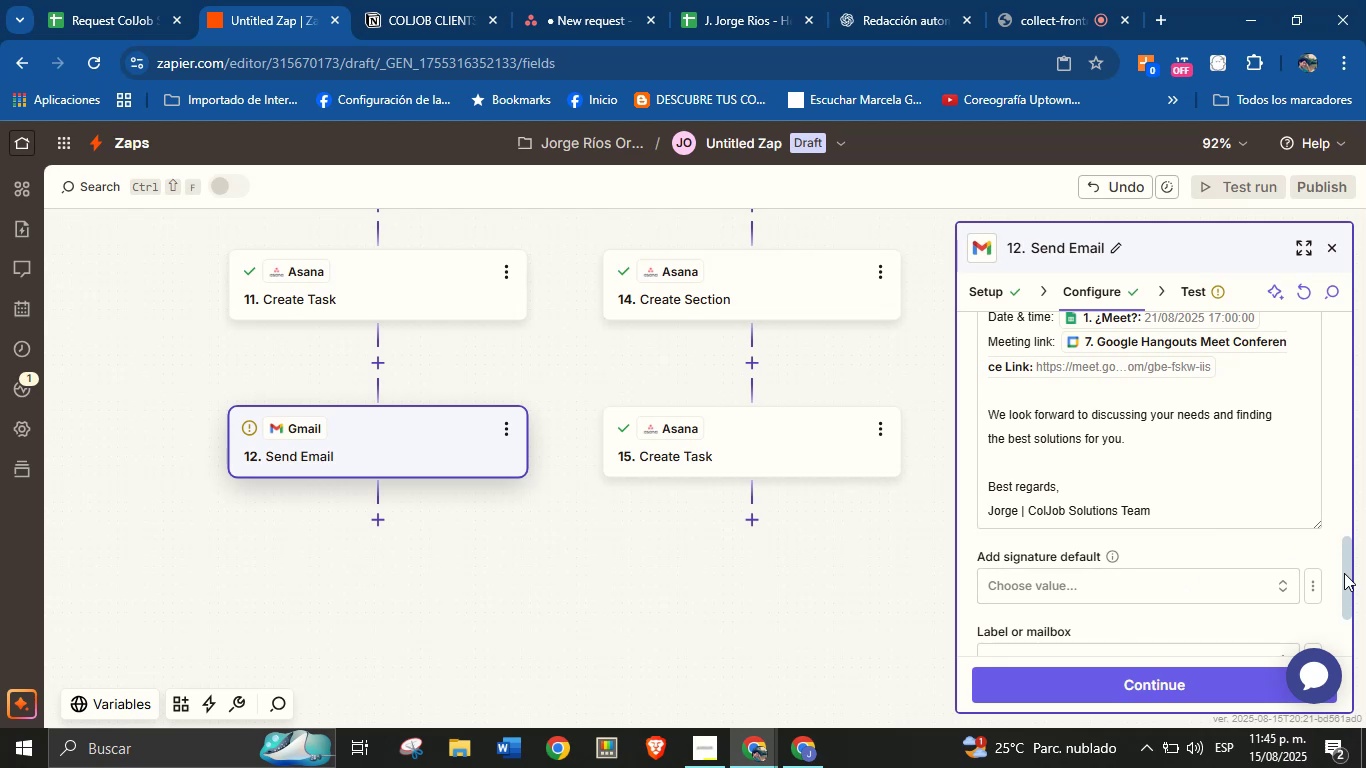 
left_click_drag(start_coordinate=[1345, 555], to_coordinate=[1346, 607])
 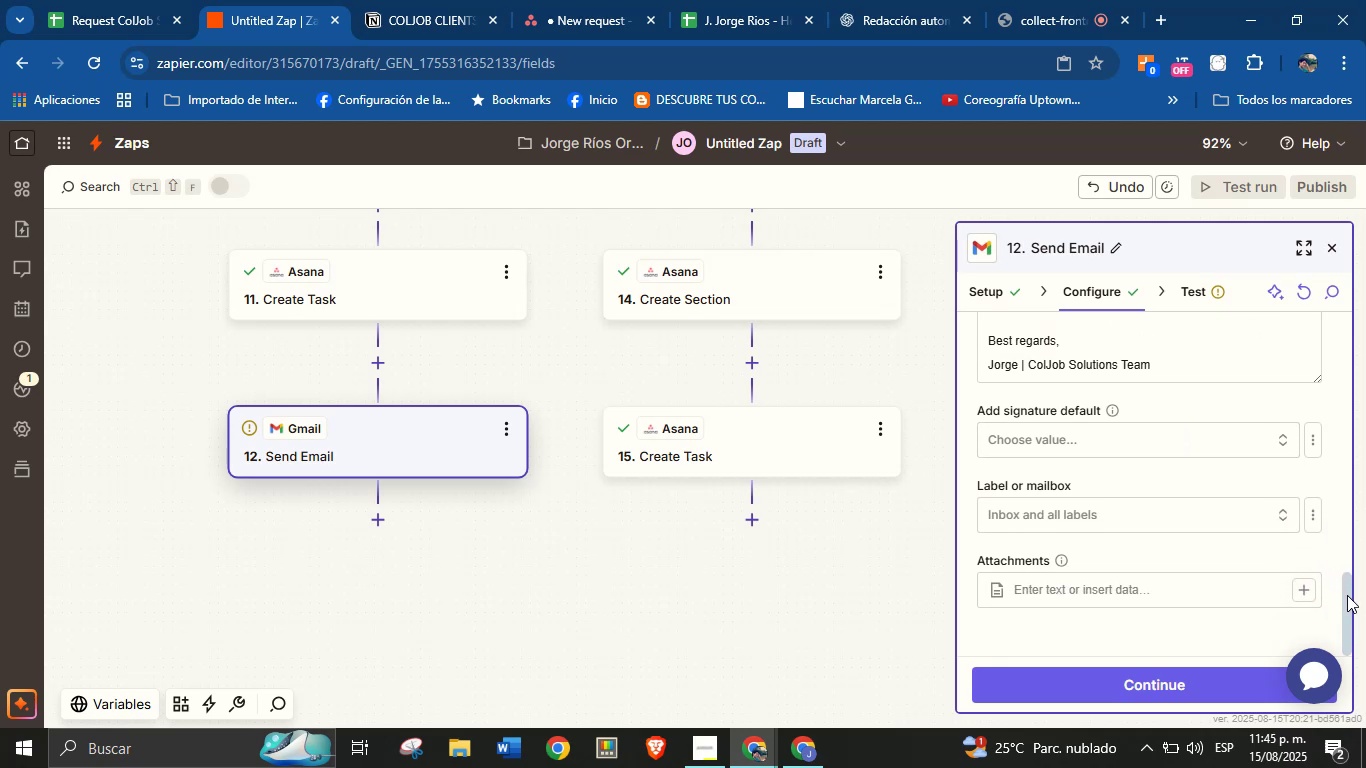 
left_click_drag(start_coordinate=[1349, 587], to_coordinate=[1358, 617])
 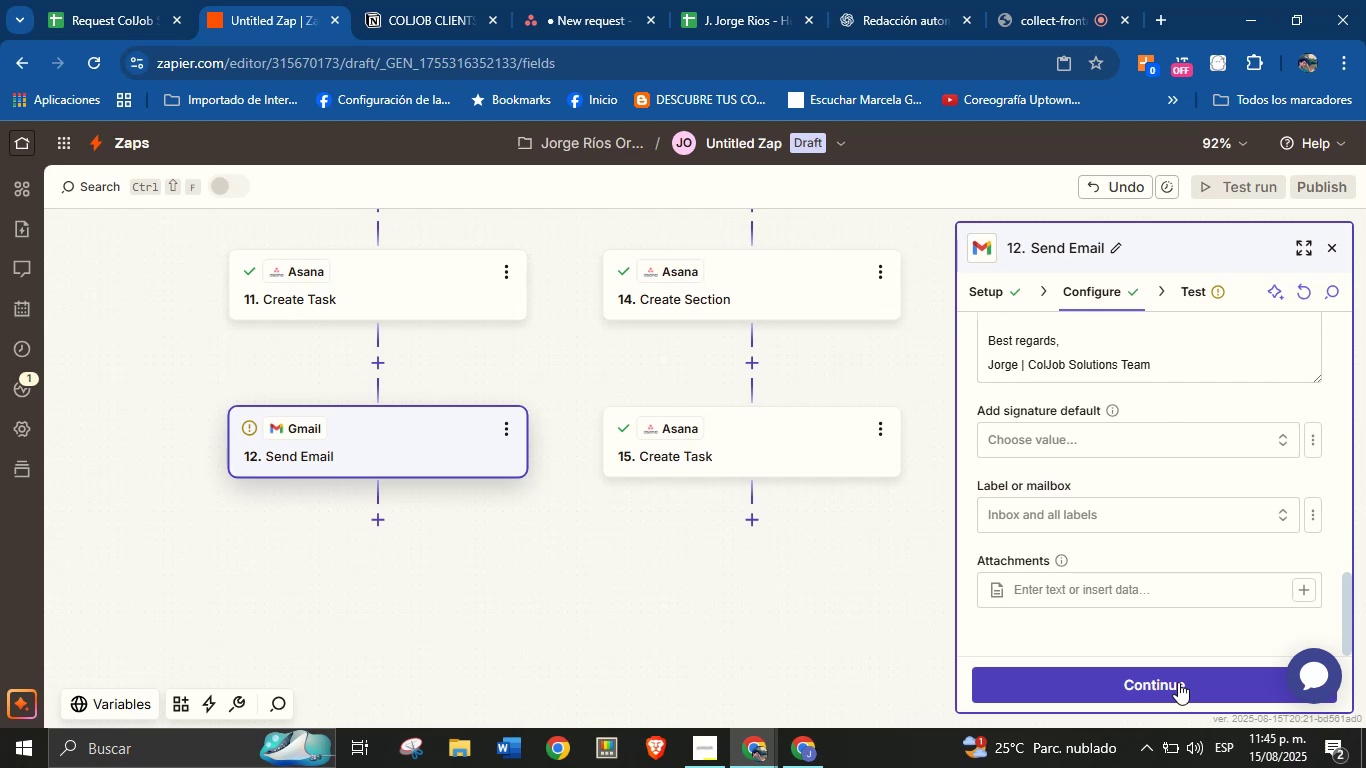 
left_click([1178, 682])
 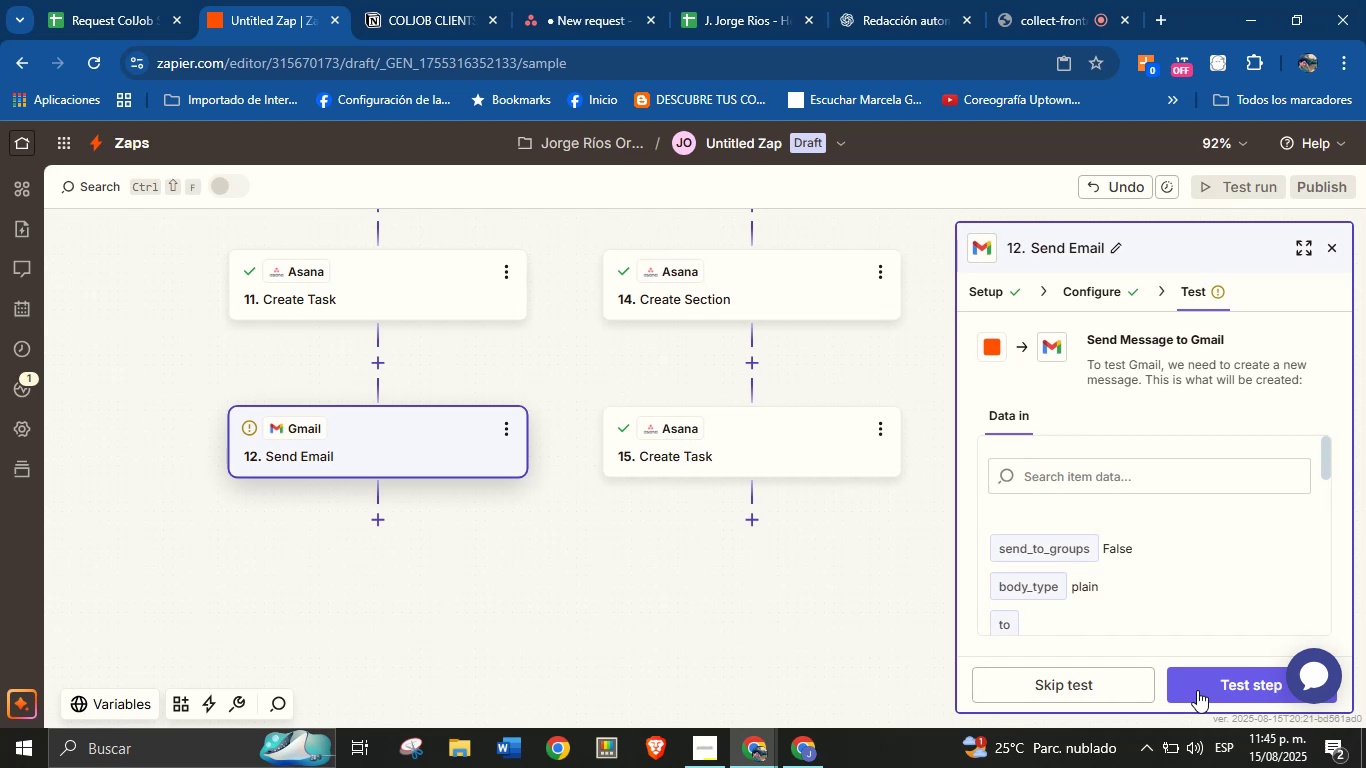 
wait(36.54)
 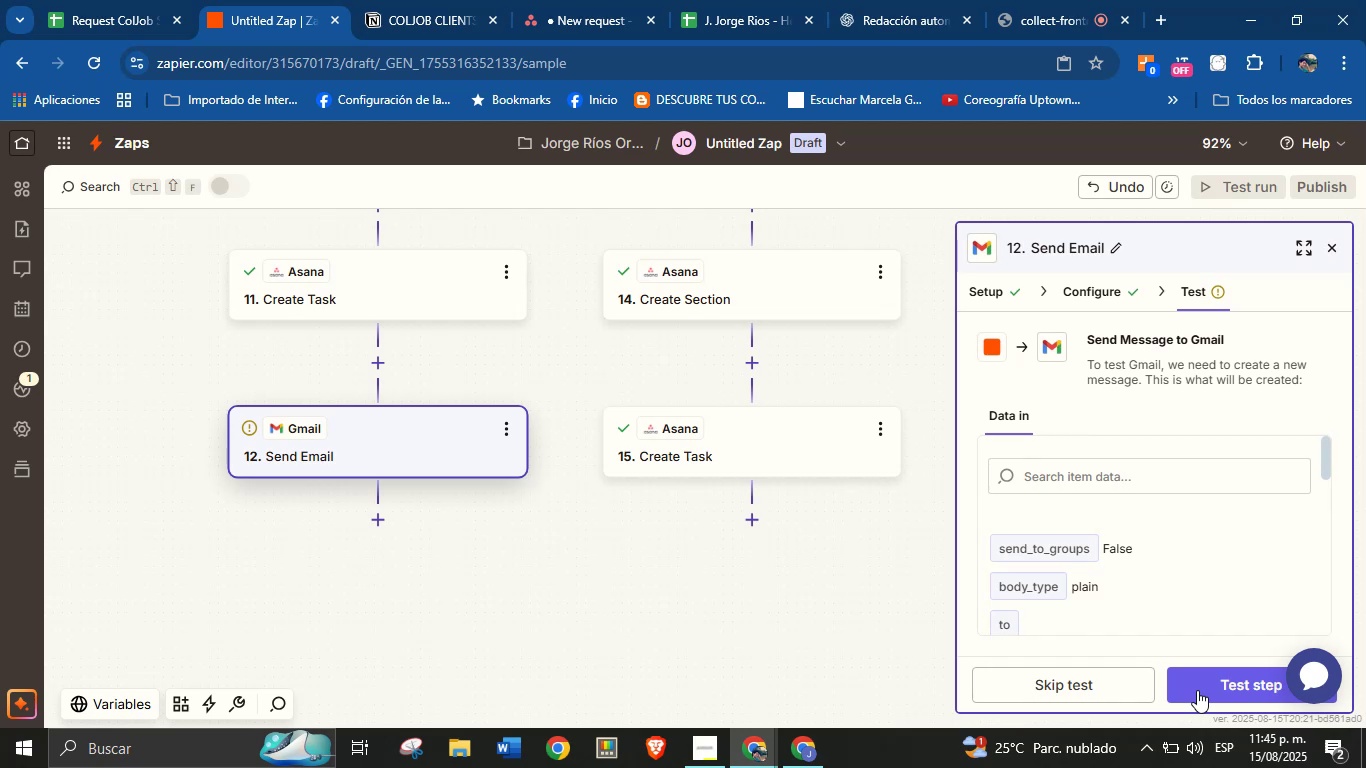 
left_click([1224, 680])
 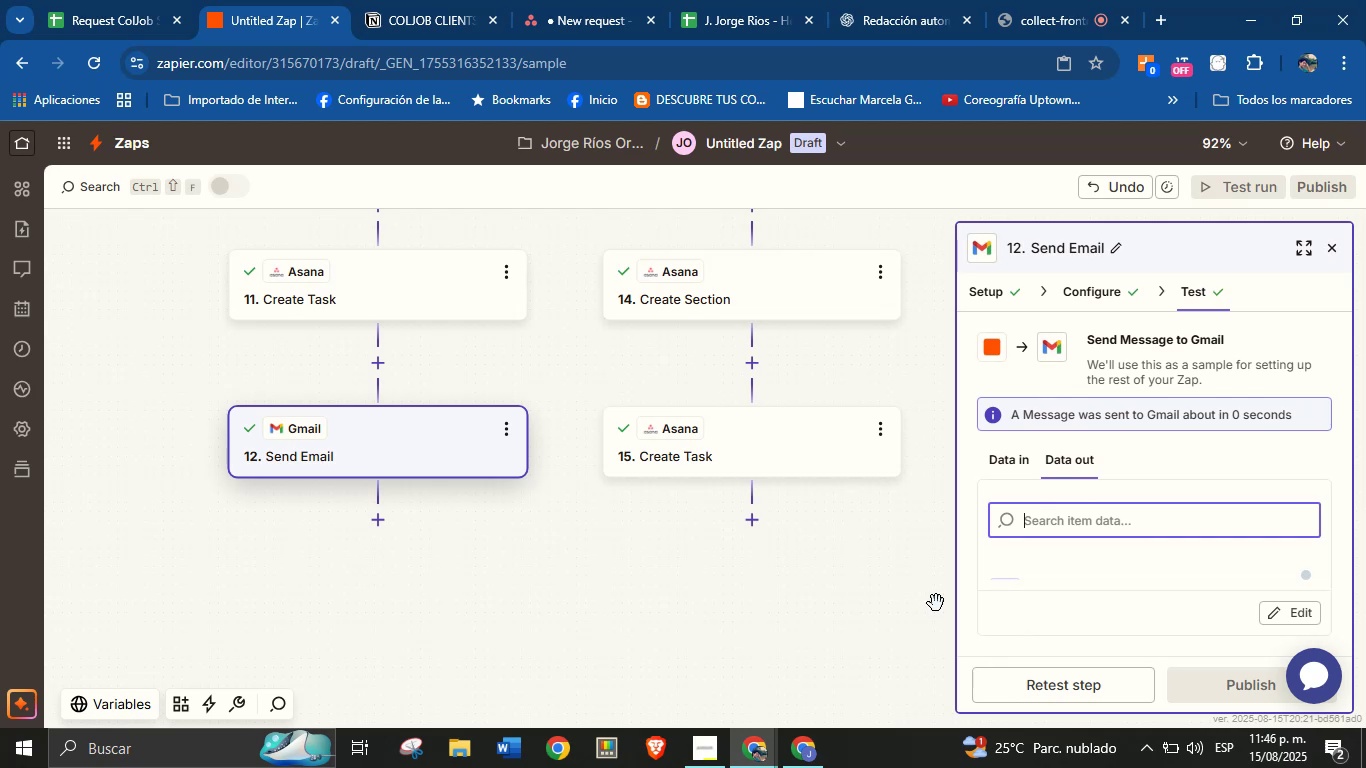 
wait(17.15)
 